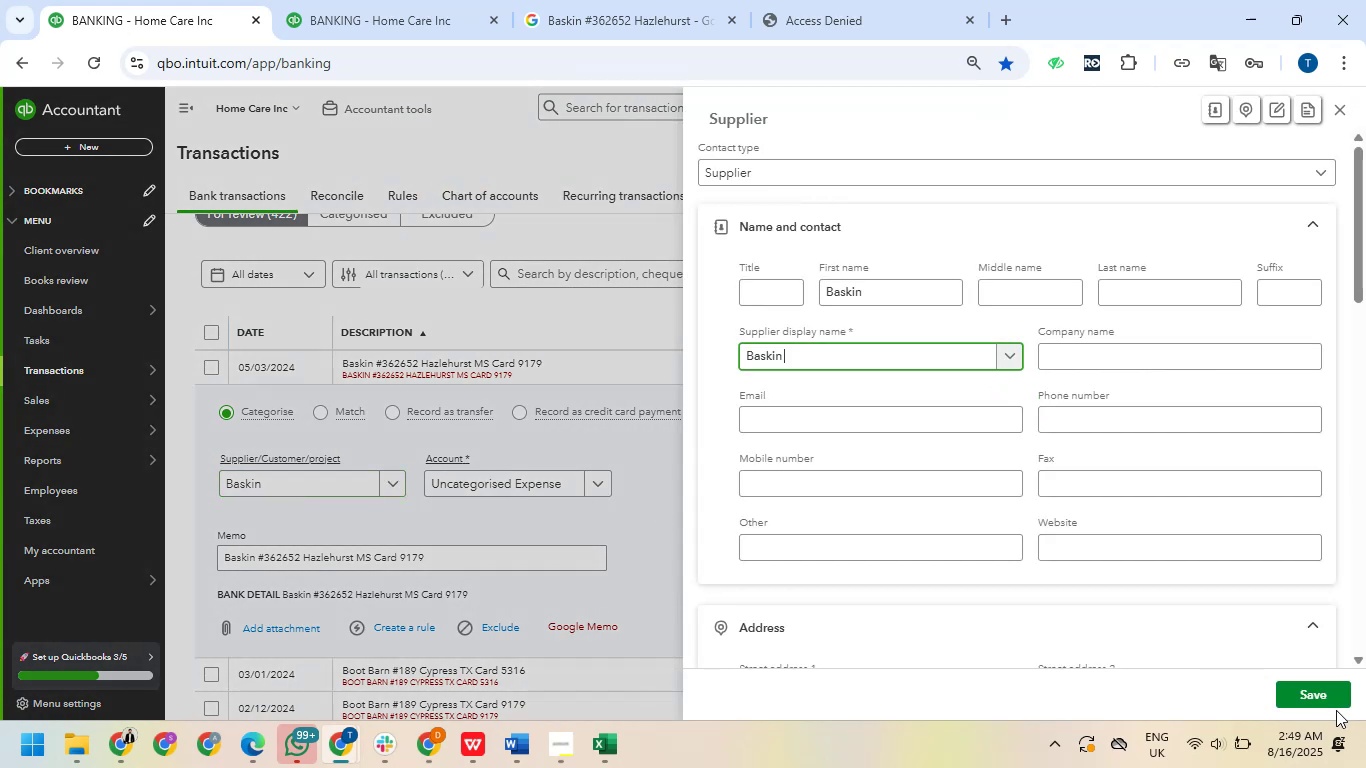 
left_click([1325, 696])
 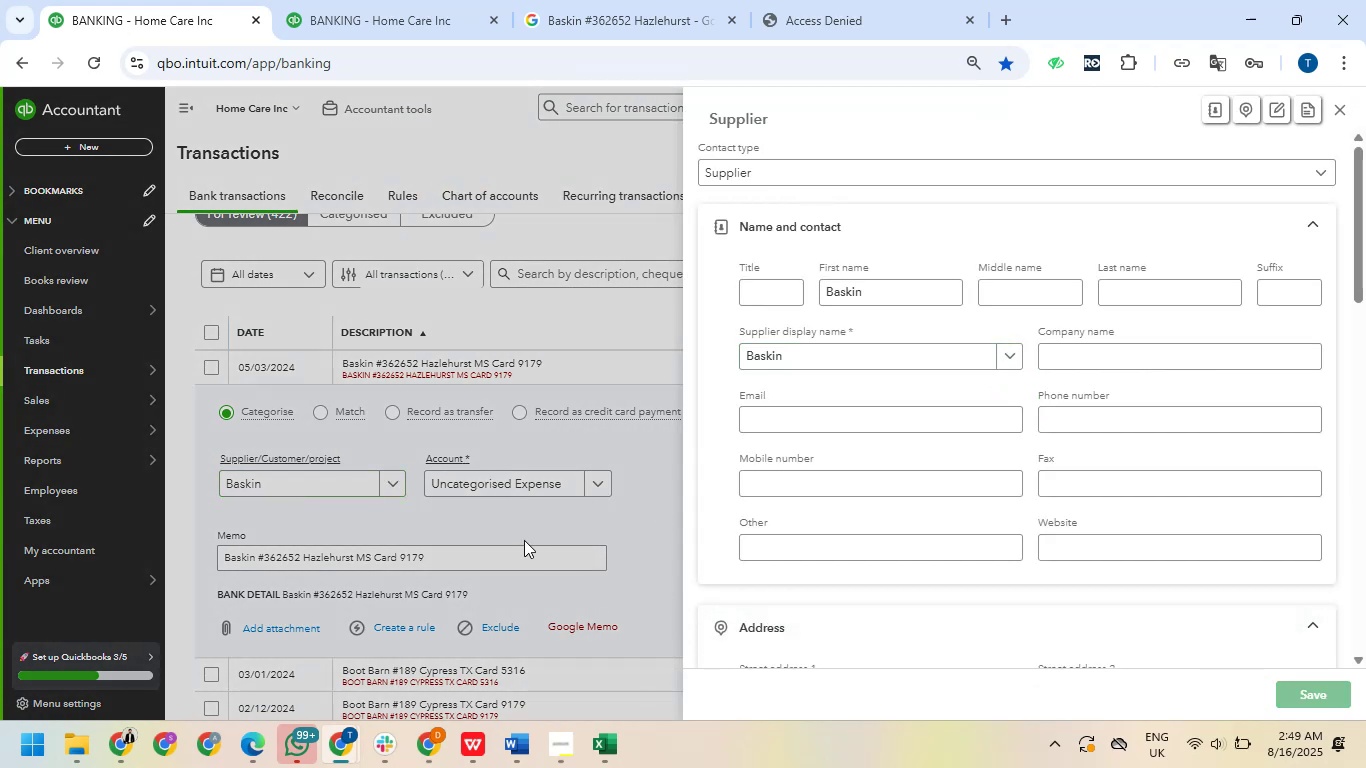 
left_click([522, 489])
 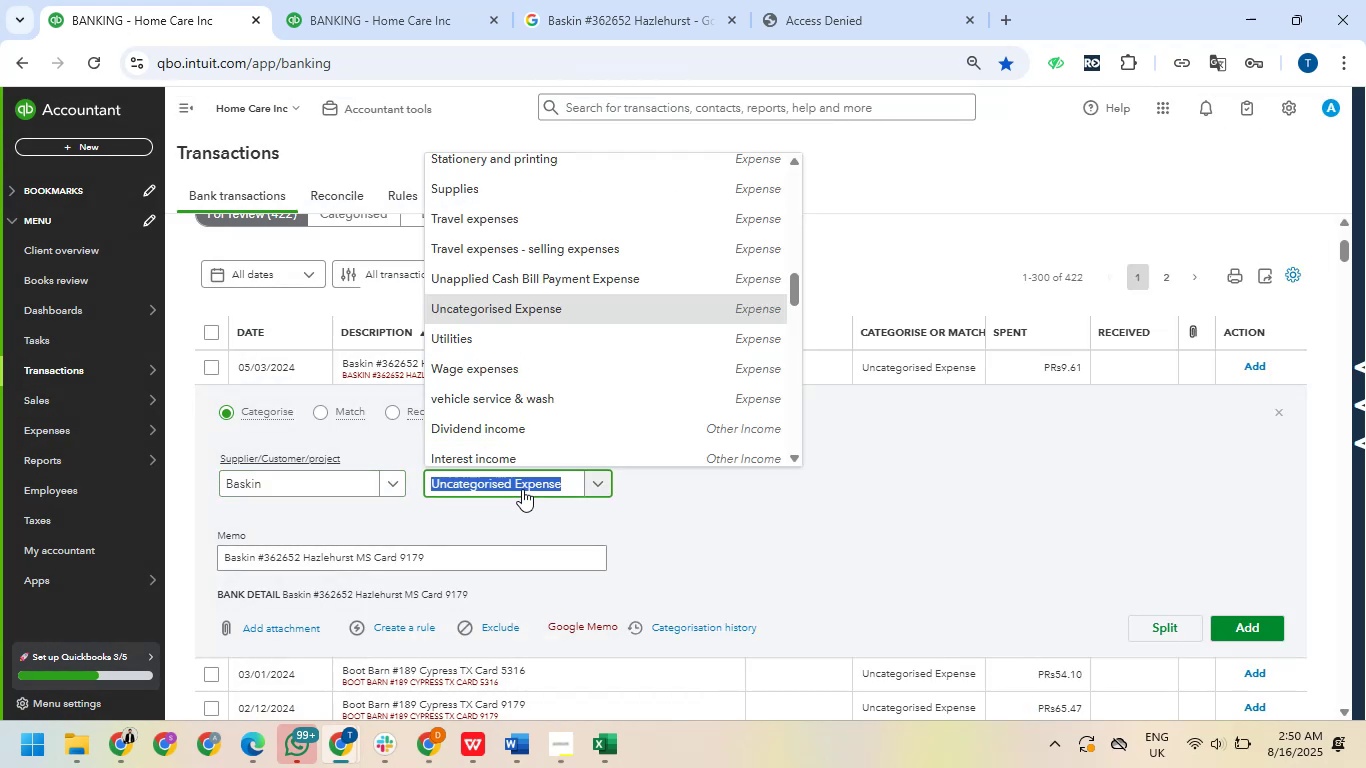 
type(meals)
 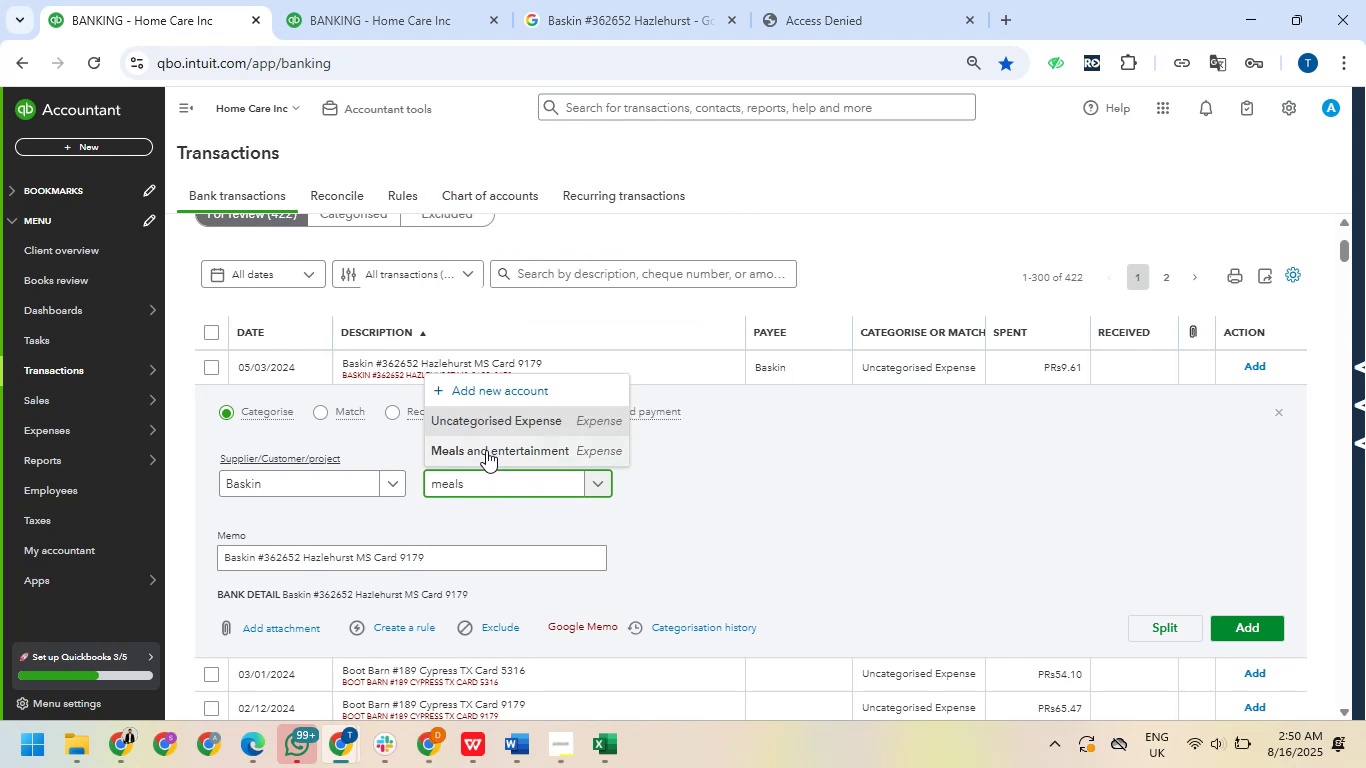 
left_click([486, 450])
 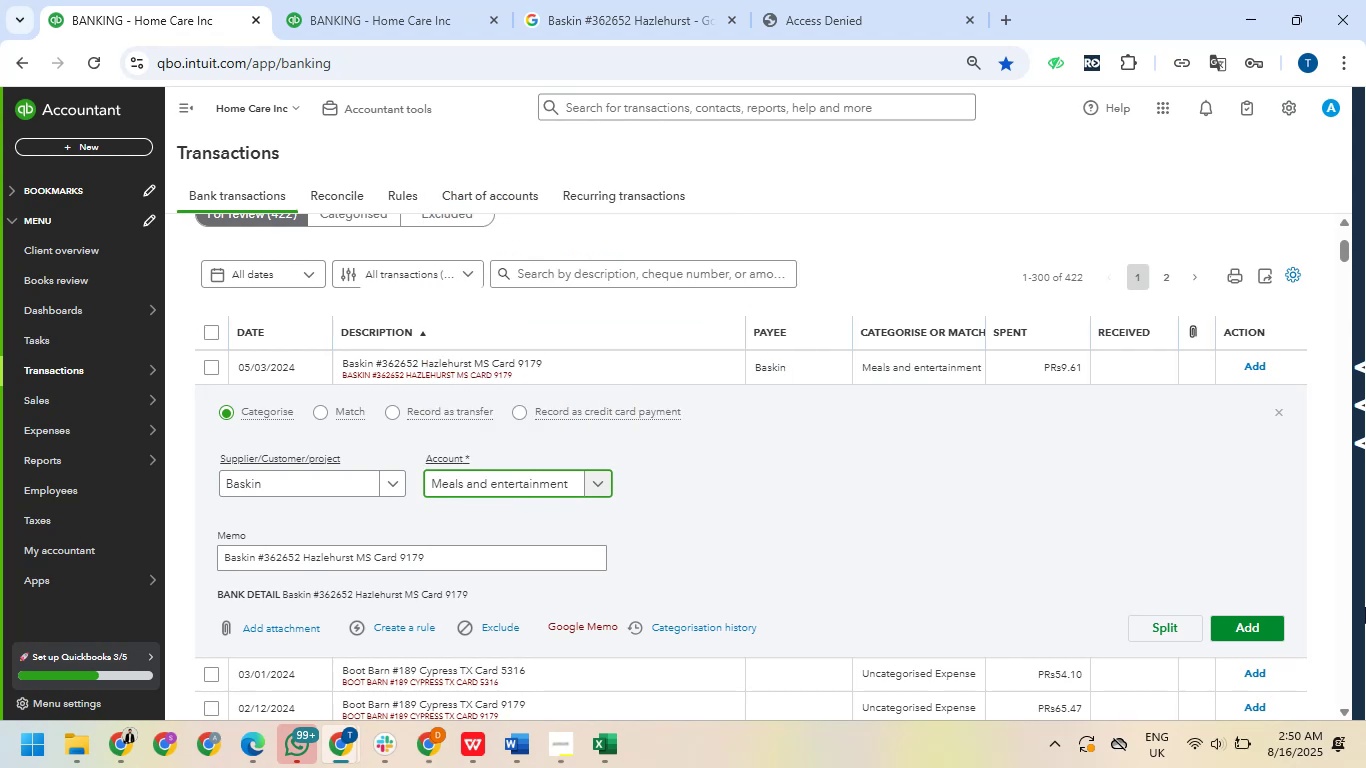 
left_click([1243, 629])
 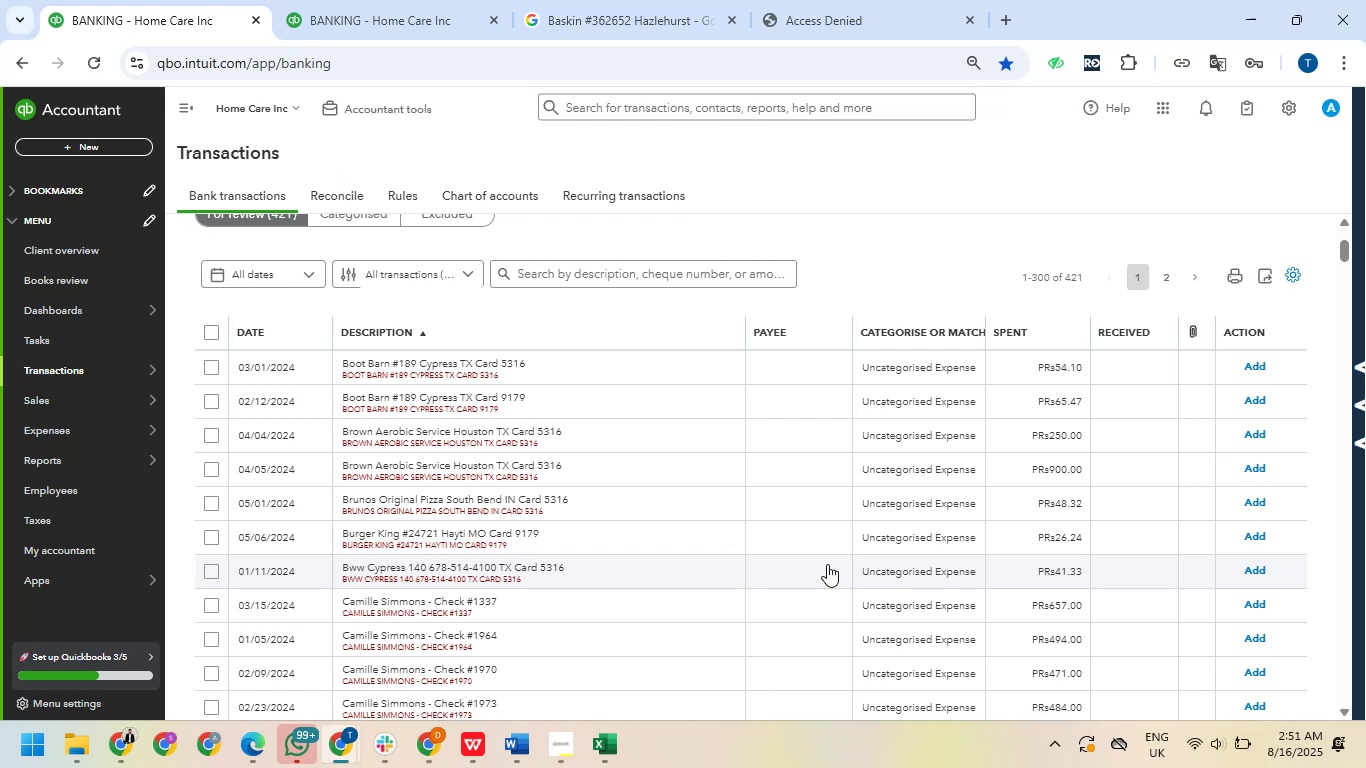 
wait(78.39)
 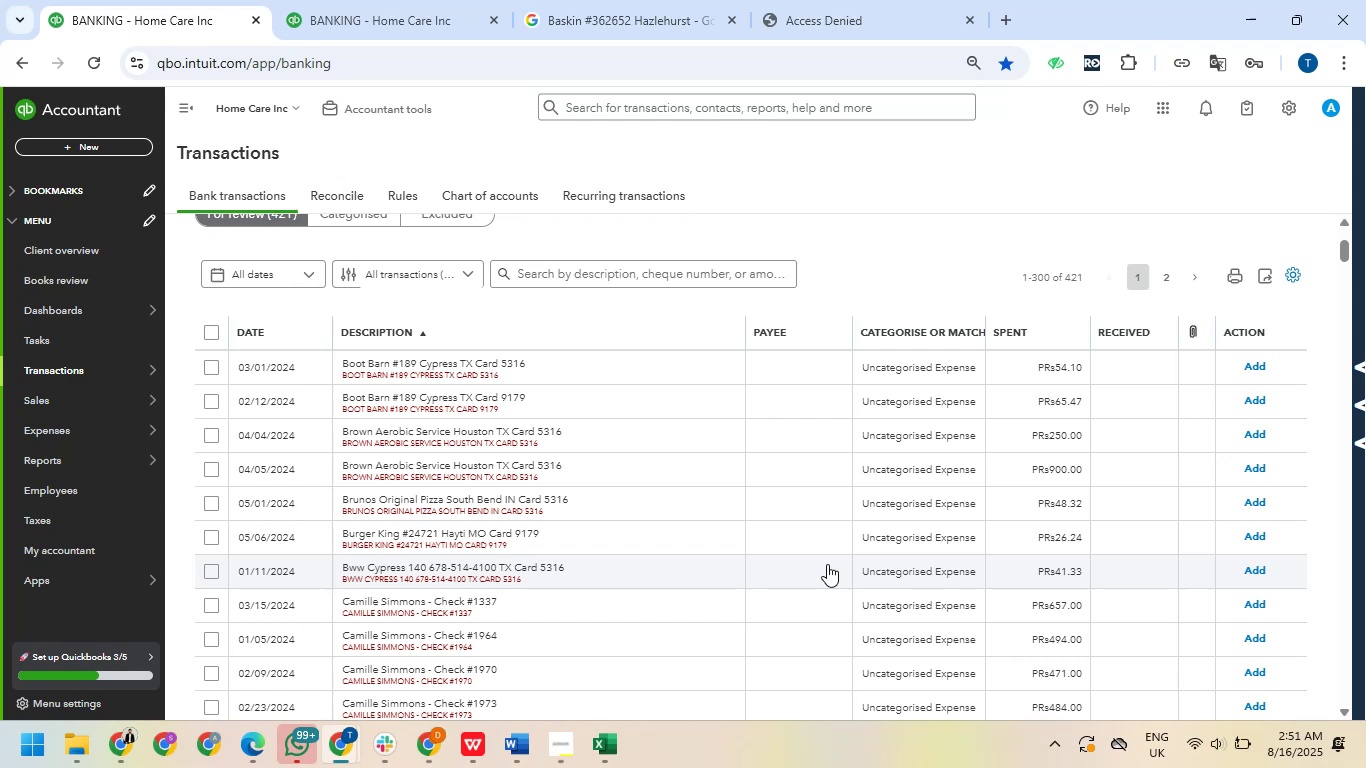 
scroll: coordinate [383, 475], scroll_direction: down, amount: 1.0
 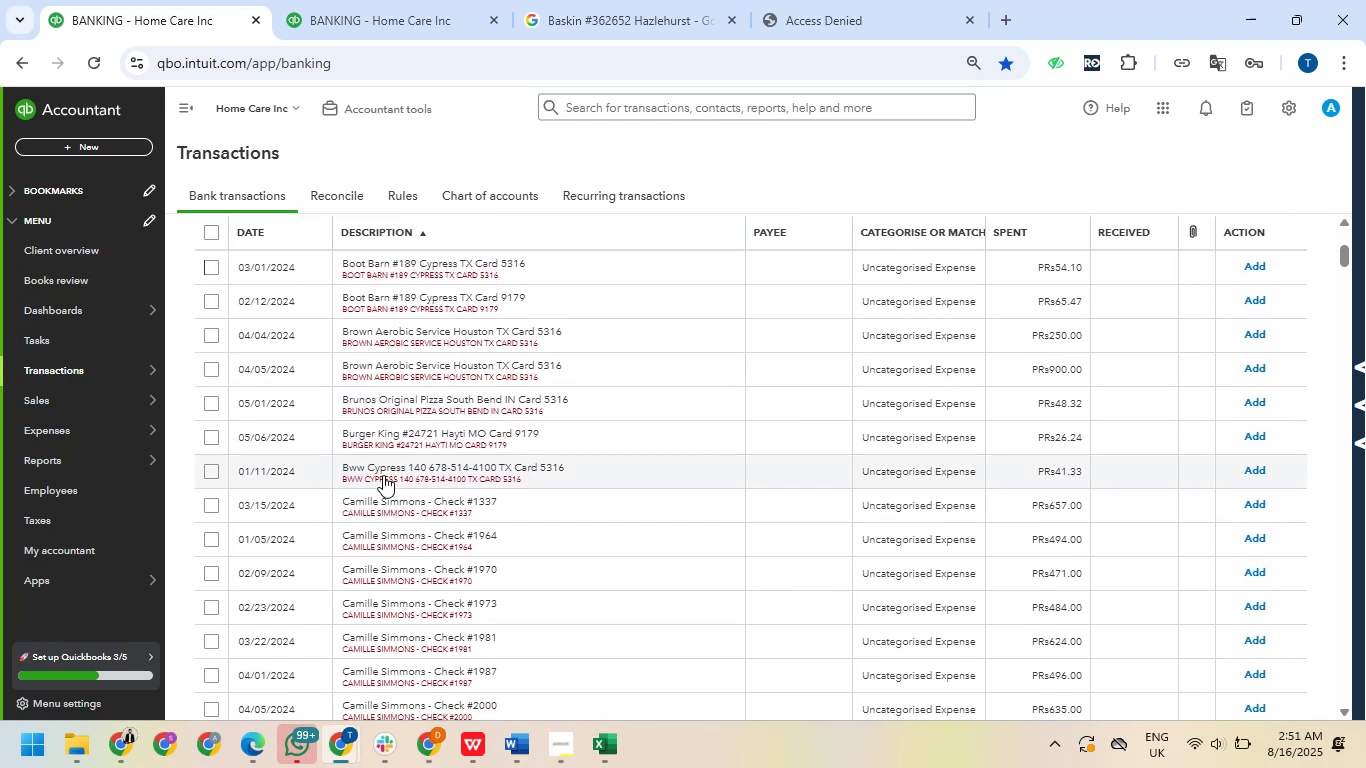 
scroll: coordinate [383, 475], scroll_direction: up, amount: 1.0
 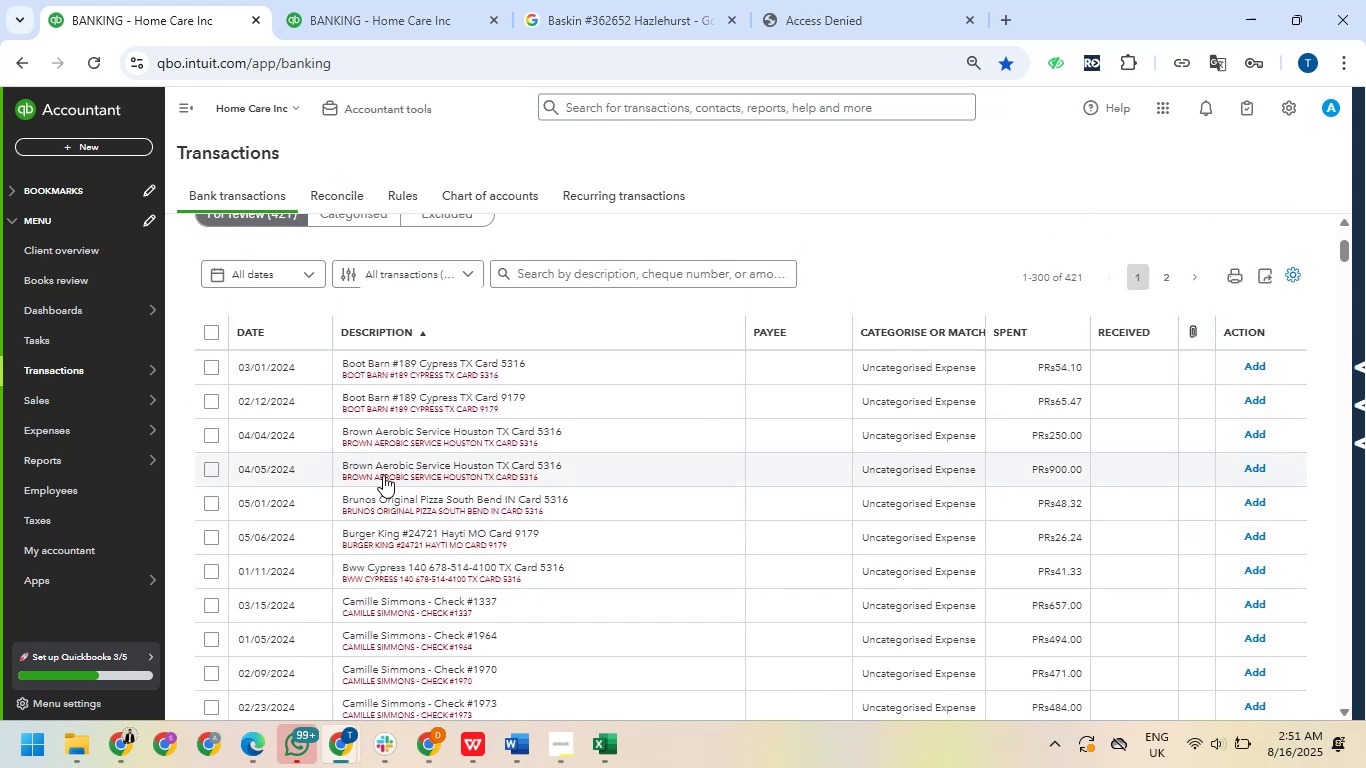 
scroll: coordinate [383, 475], scroll_direction: down, amount: 1.0
 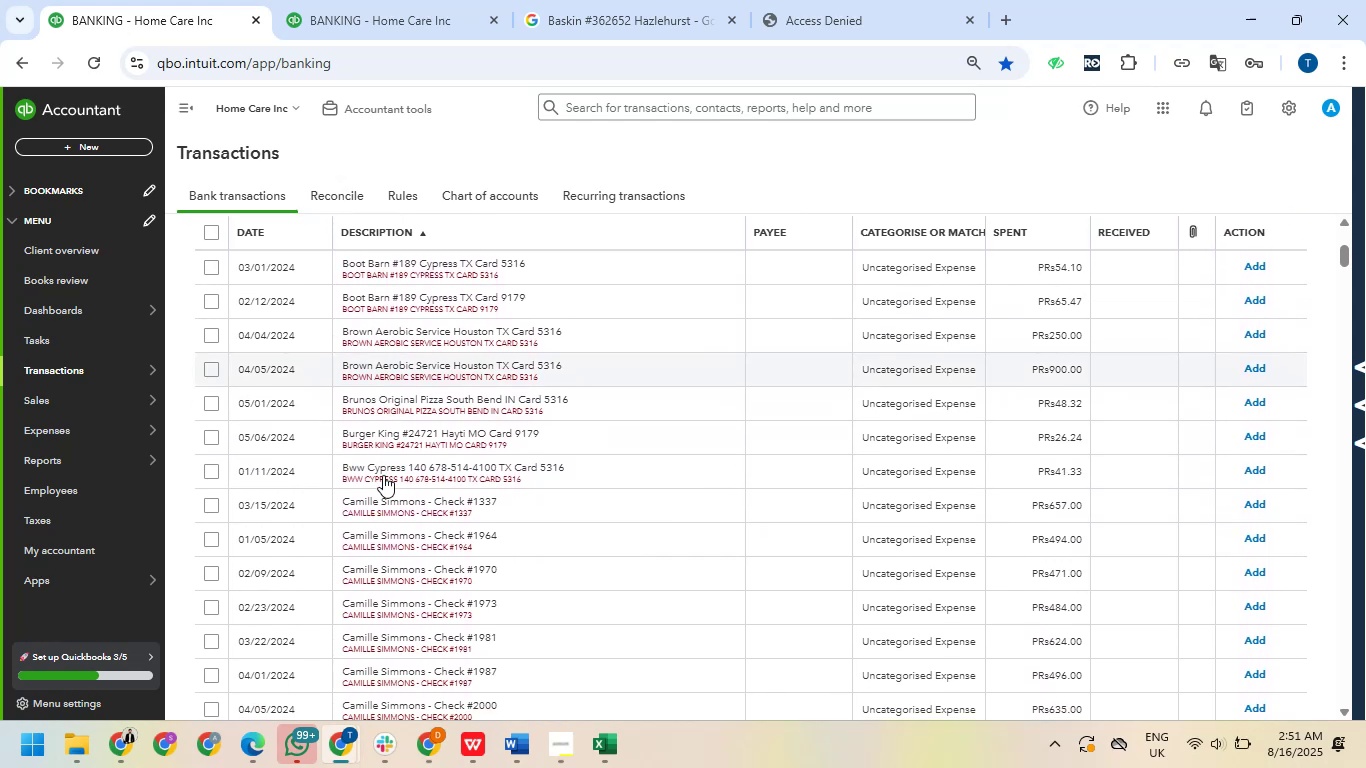 
scroll: coordinate [383, 475], scroll_direction: up, amount: 1.0
 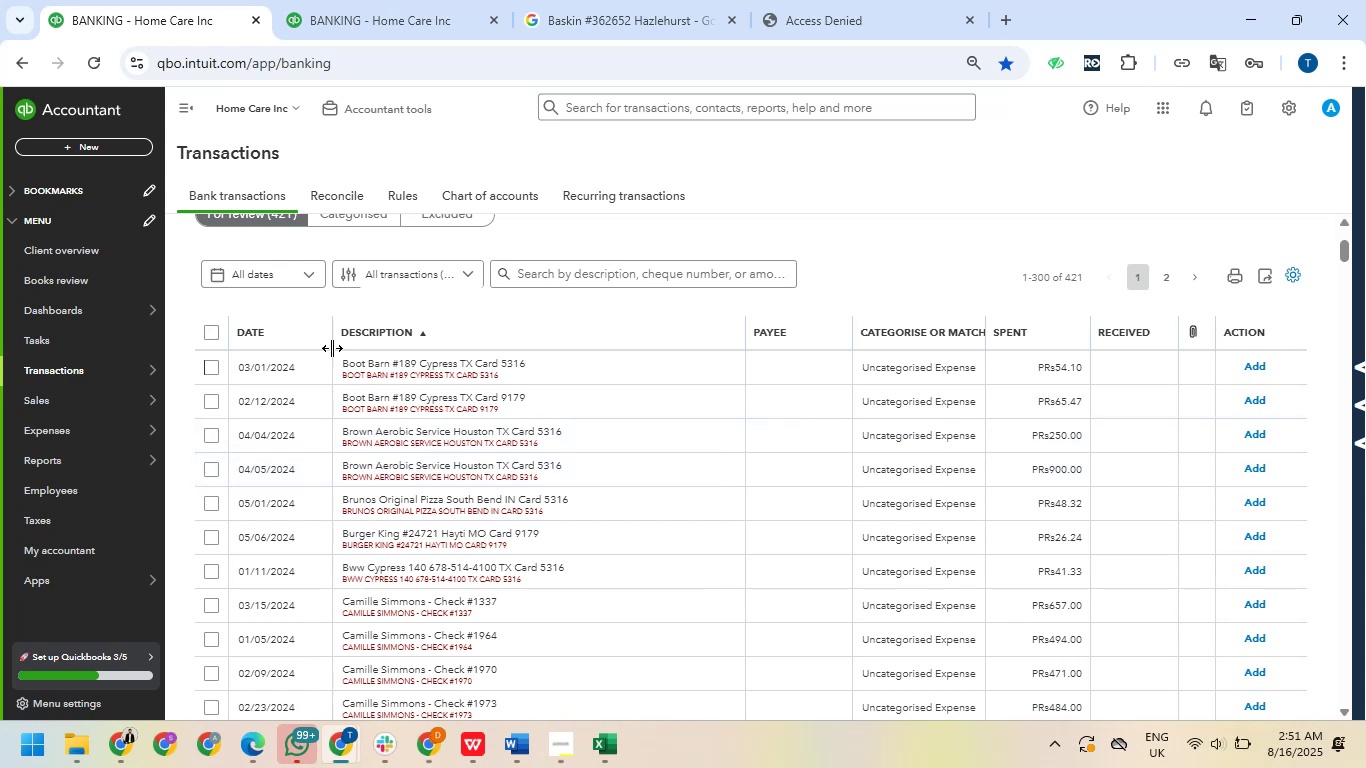 
left_click_drag(start_coordinate=[337, 361], to_coordinate=[392, 369])
 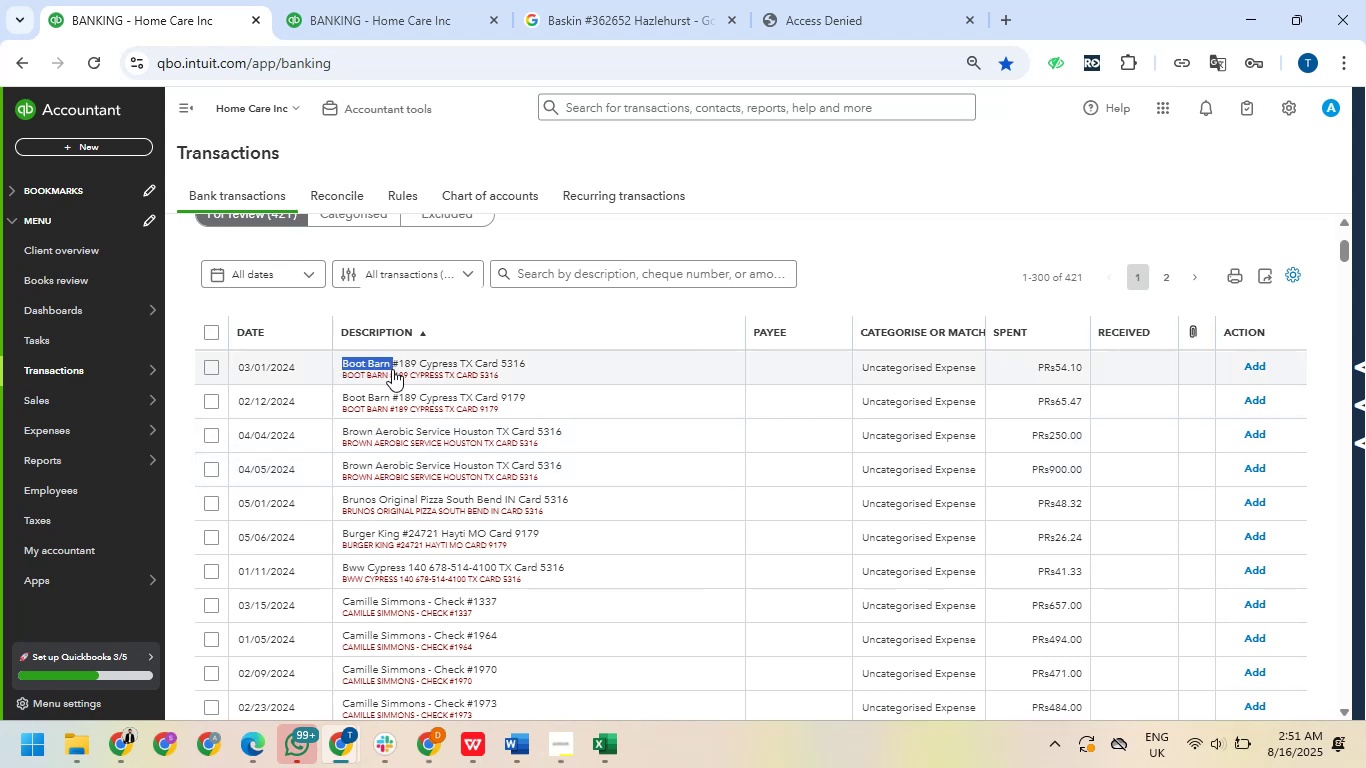 
key(Control+C)
 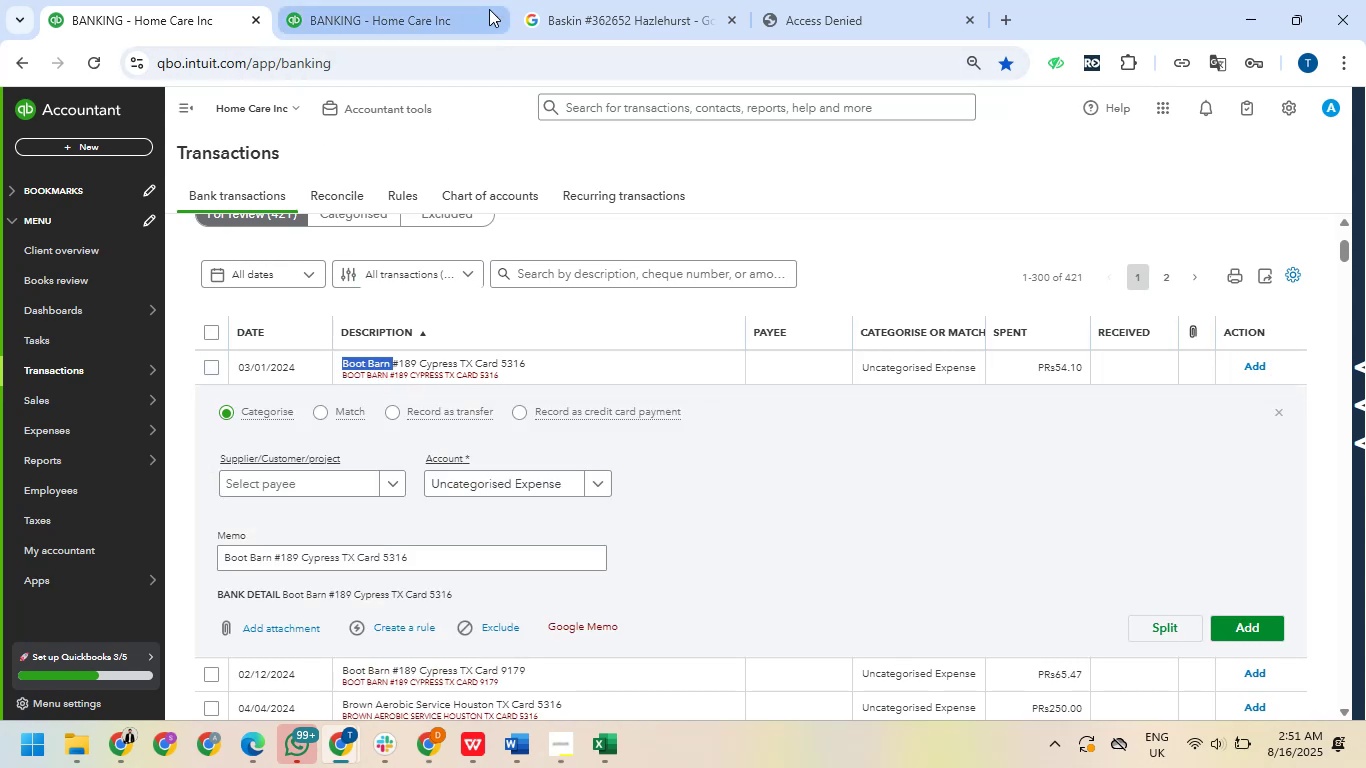 
left_click([602, 5])
 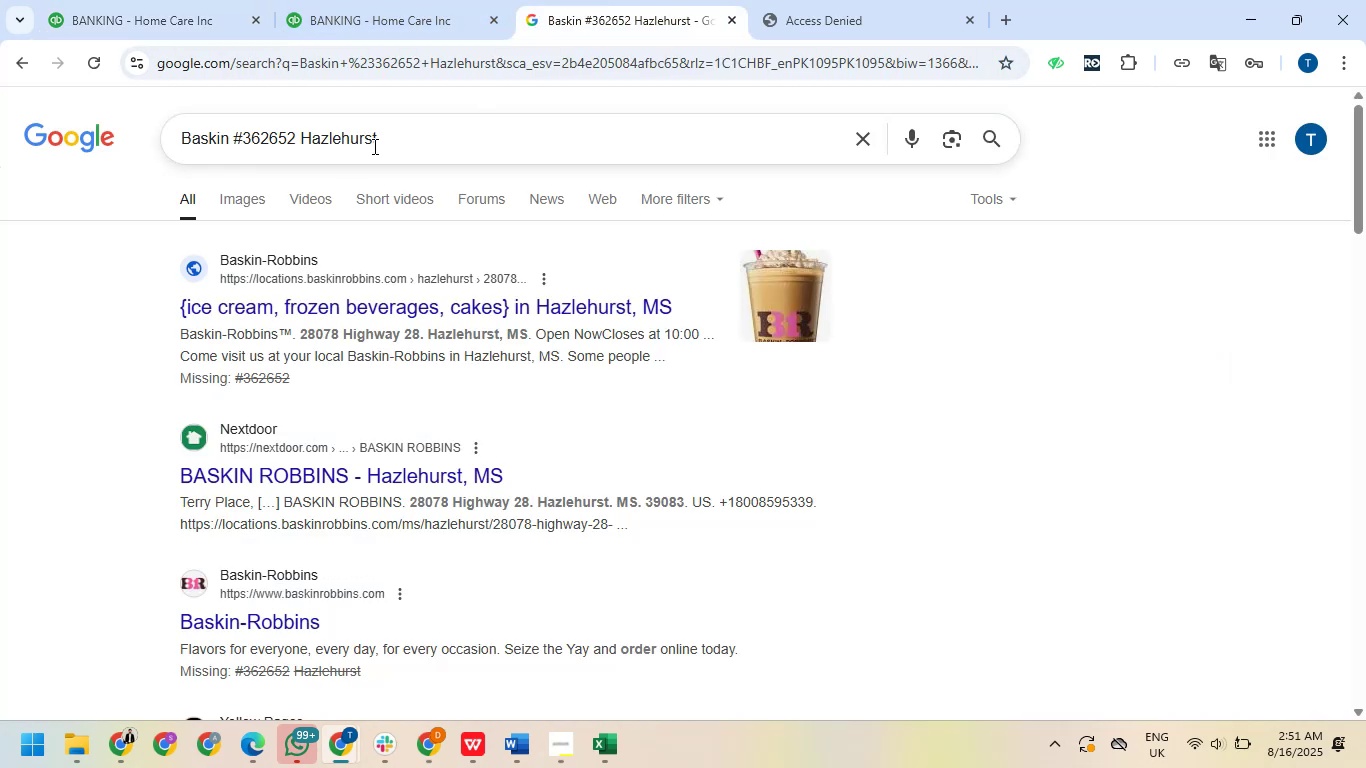 
left_click_drag(start_coordinate=[432, 135], to_coordinate=[142, 140])
 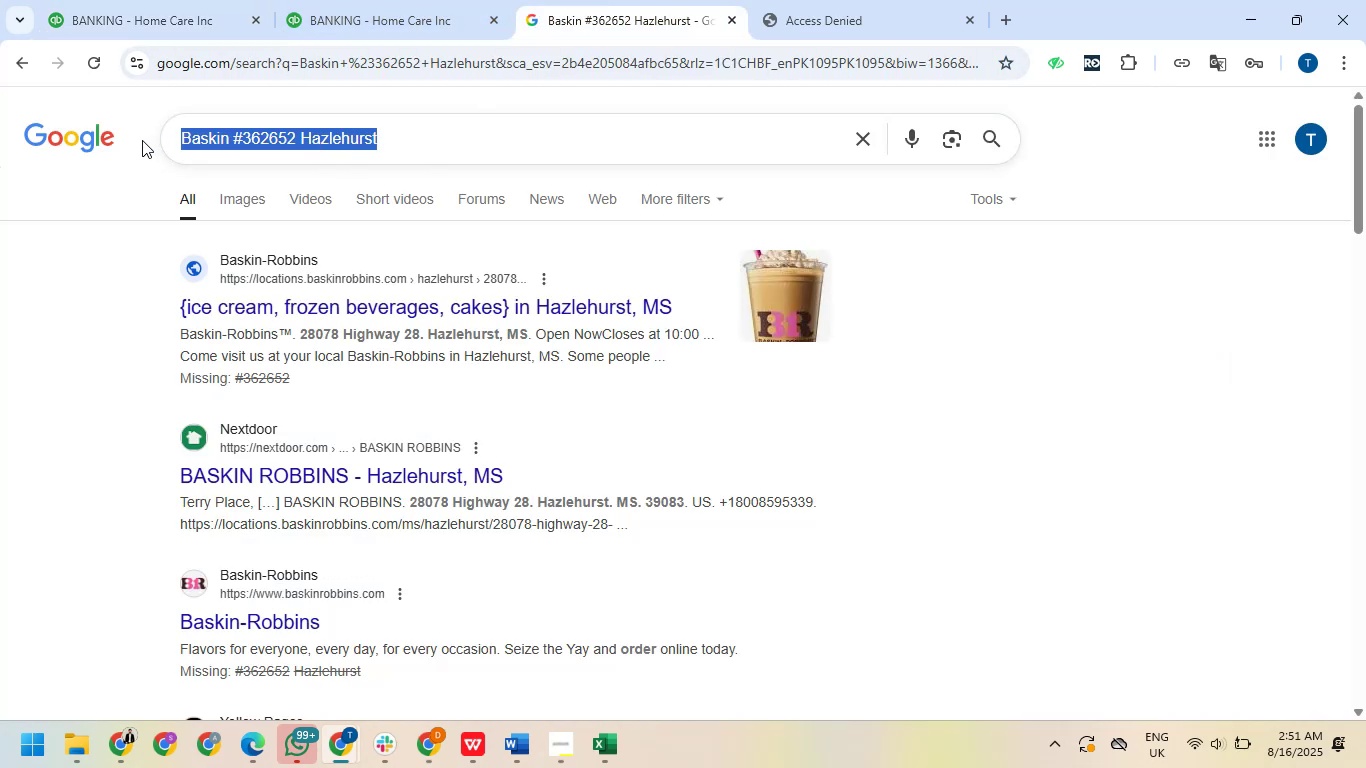 
key(Control+V)
 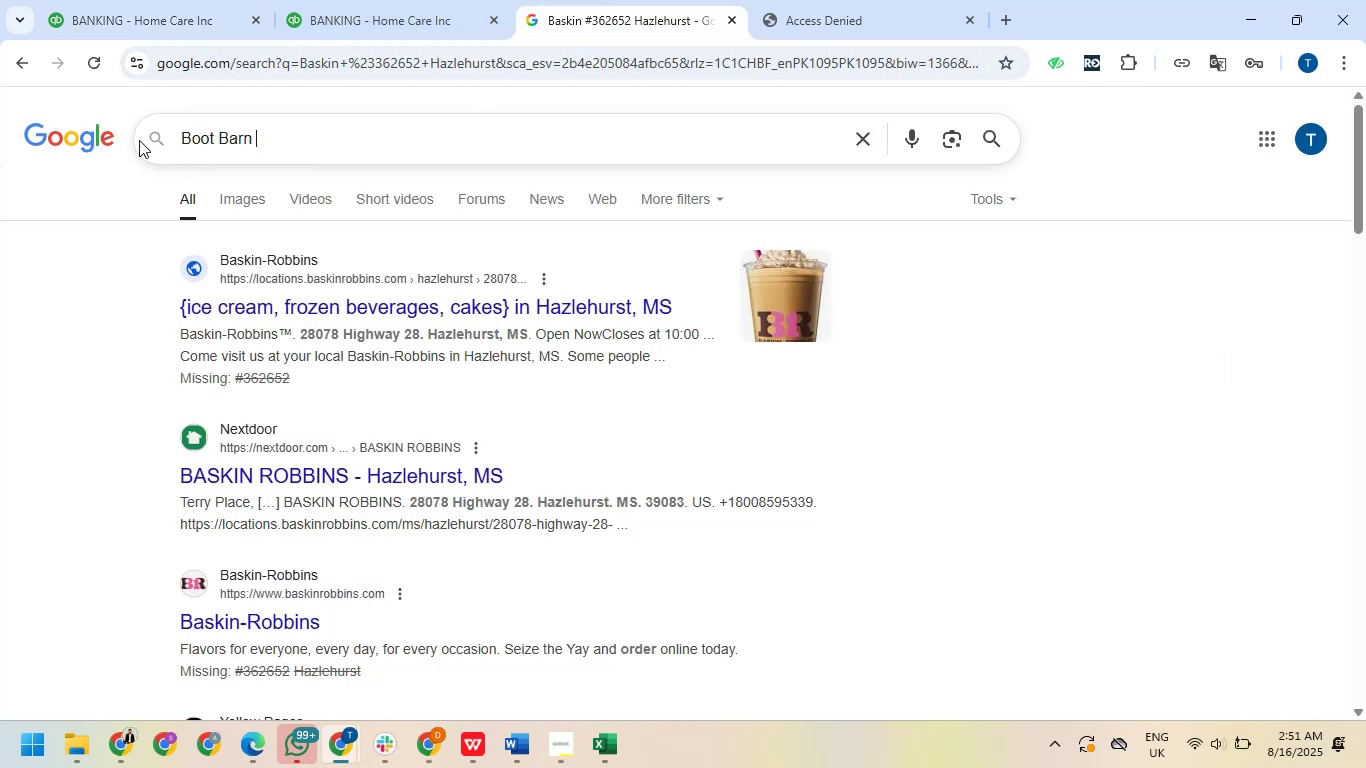 
key(NumpadEnter)
 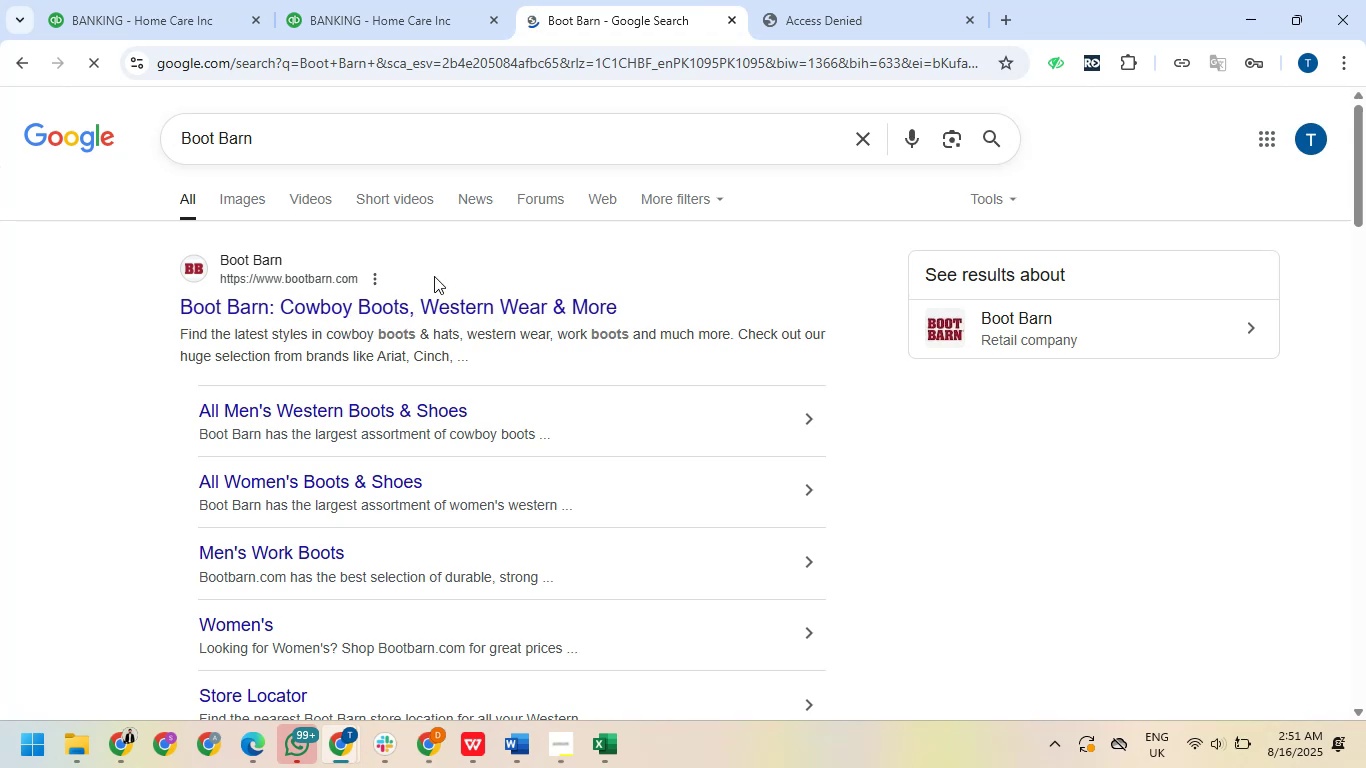 
wait(5.02)
 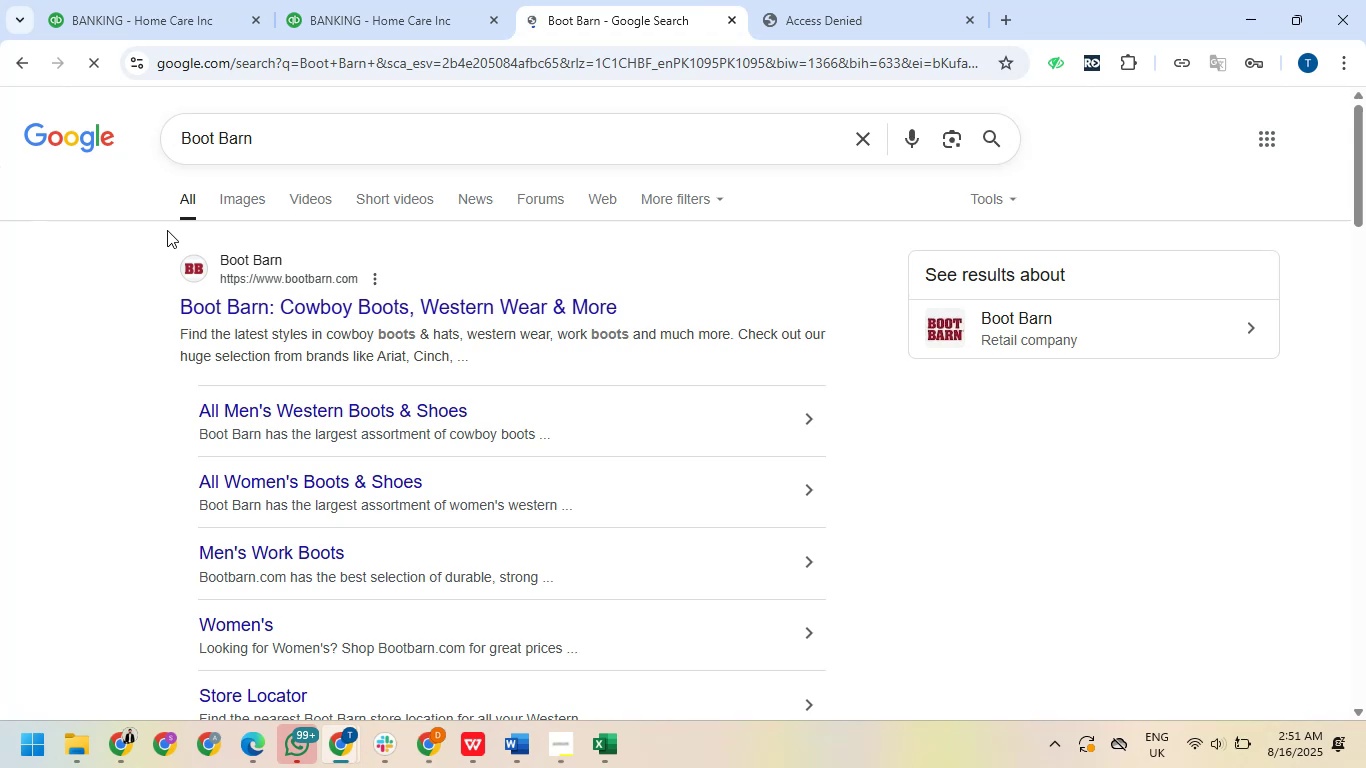 
left_click([319, 28])
 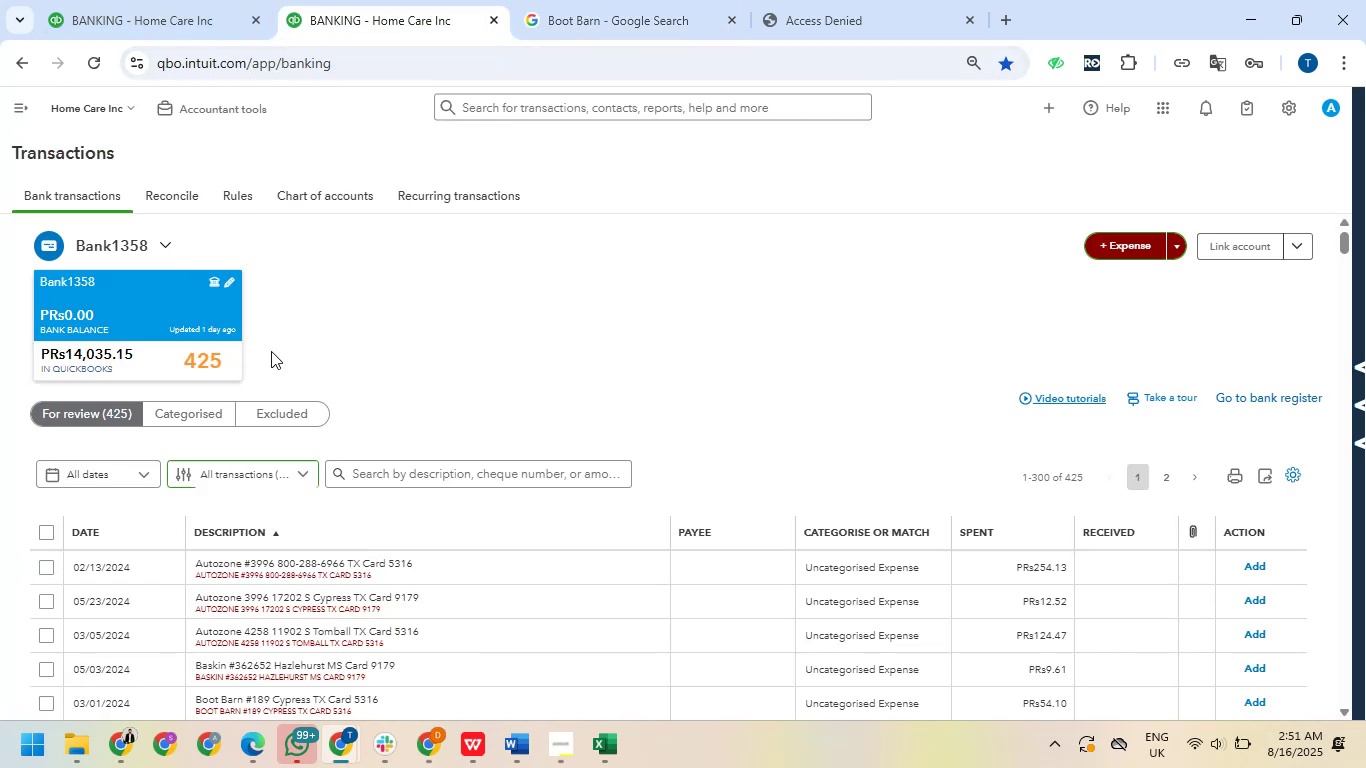 
left_click_drag(start_coordinate=[173, 12], to_coordinate=[172, 18])
 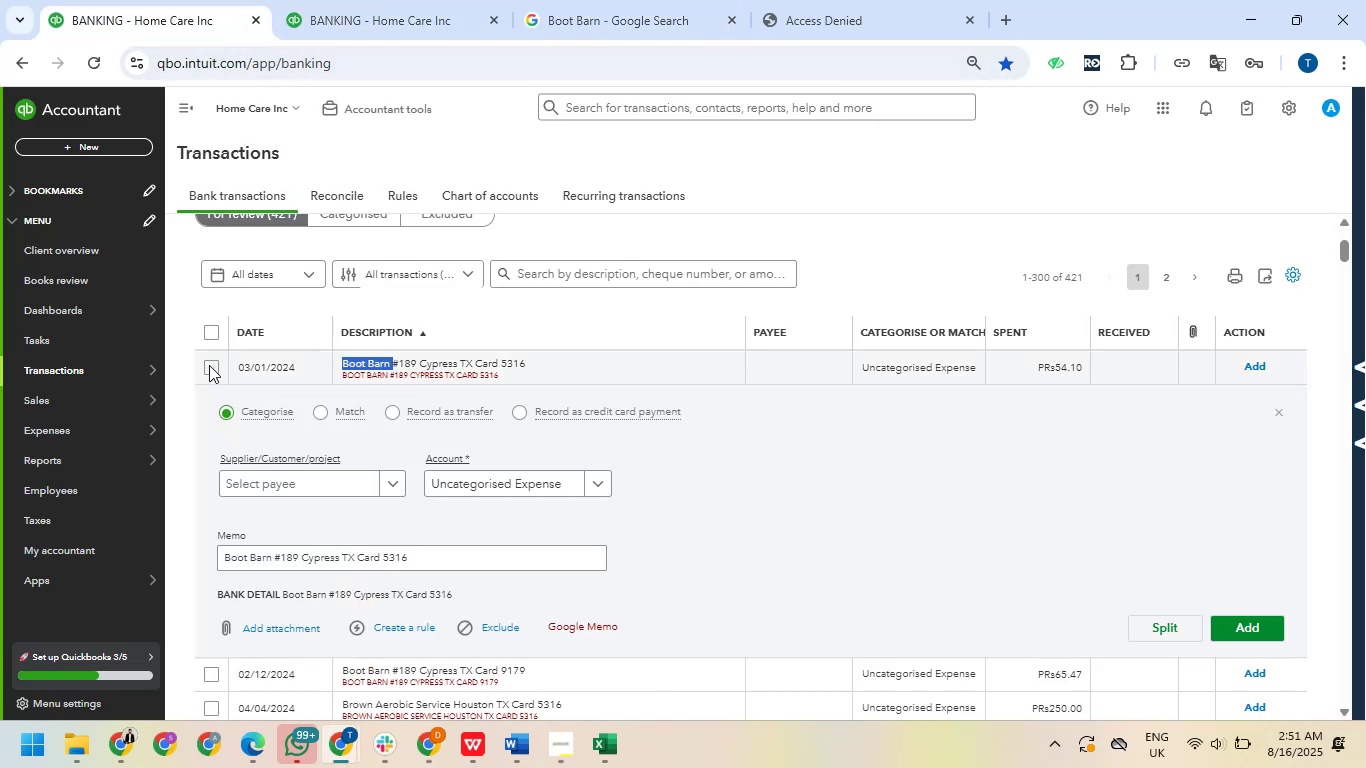 
wait(8.17)
 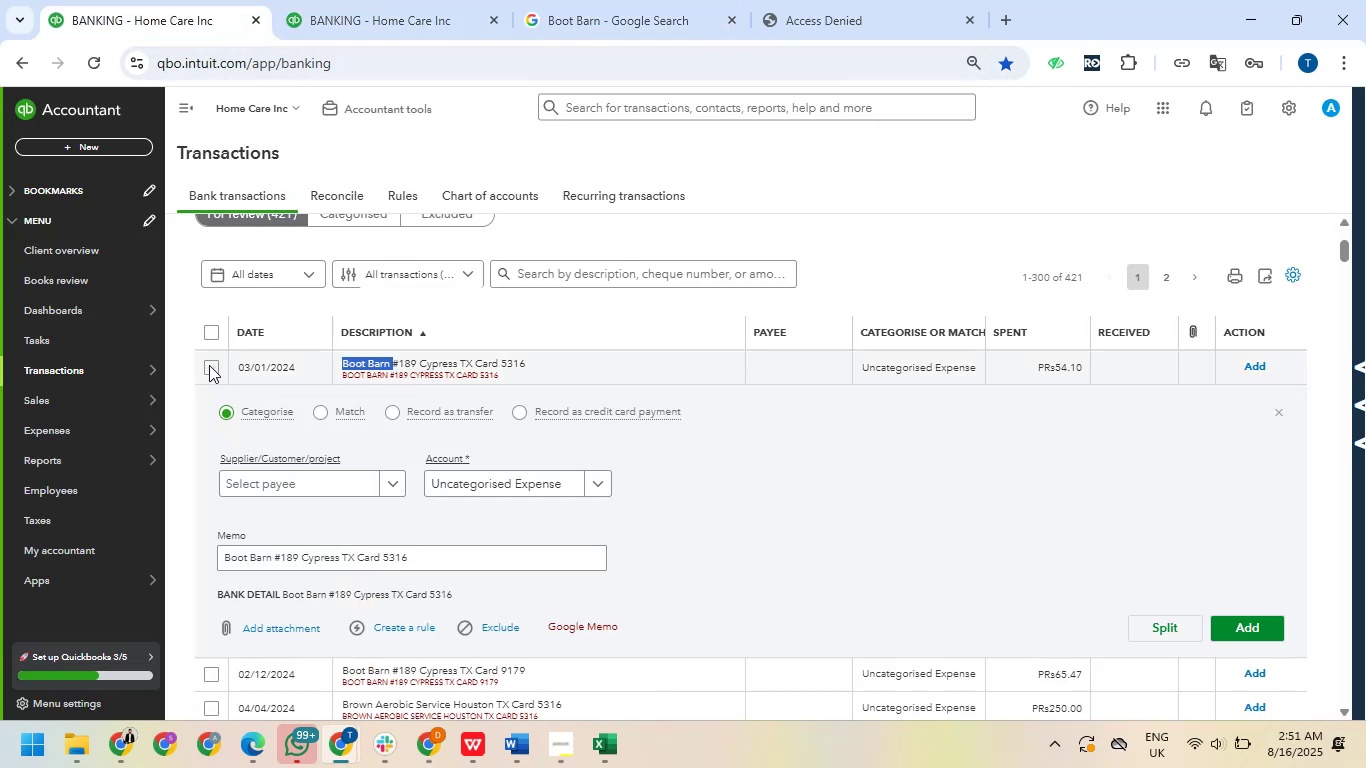 
left_click([154, 0])
 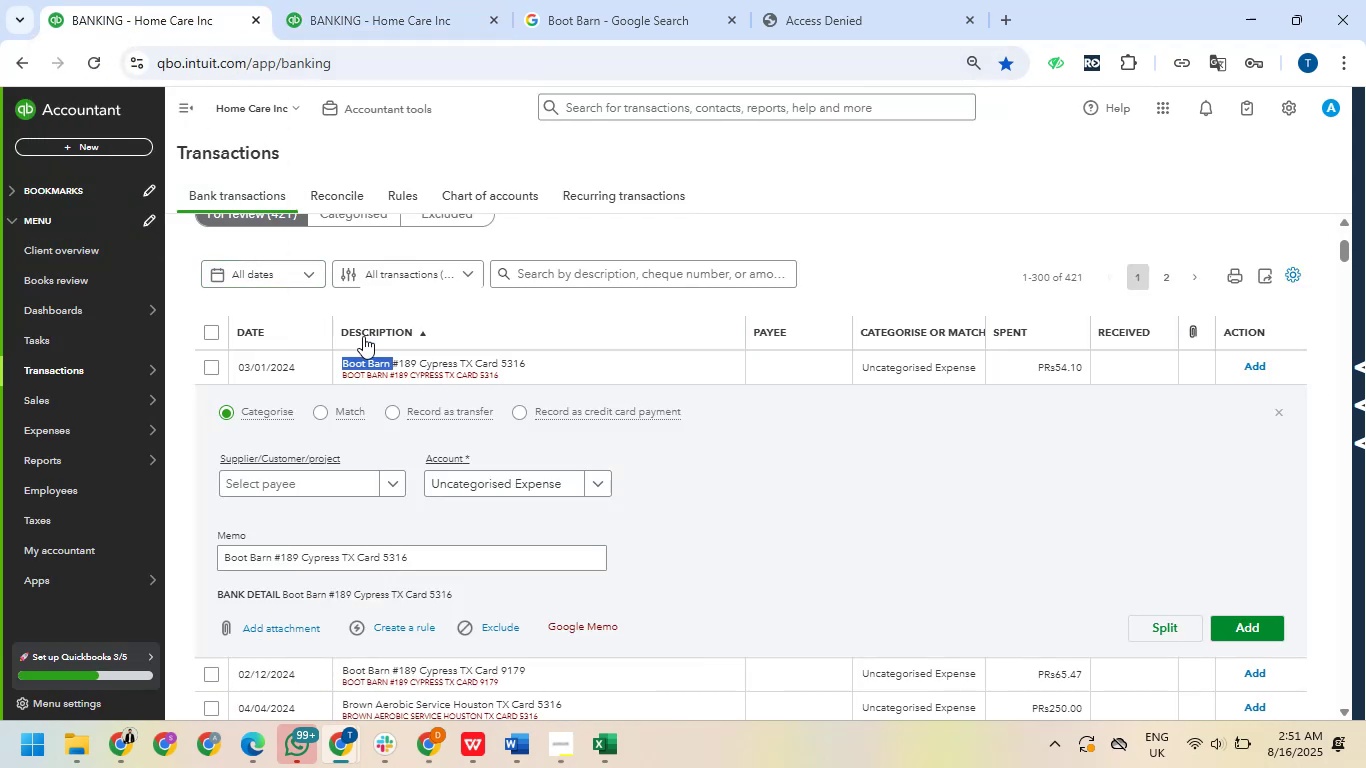 
scroll: coordinate [366, 339], scroll_direction: down, amount: 1.0
 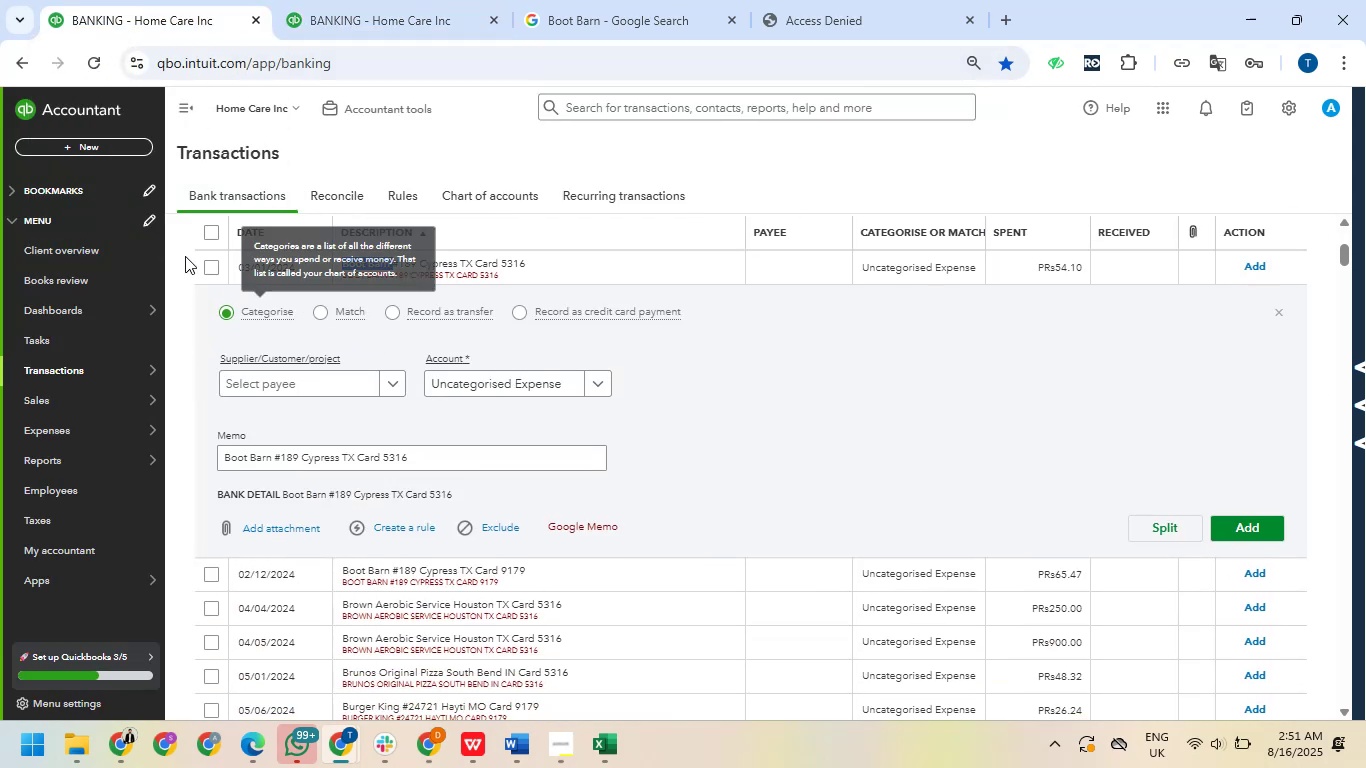 
left_click([203, 267])
 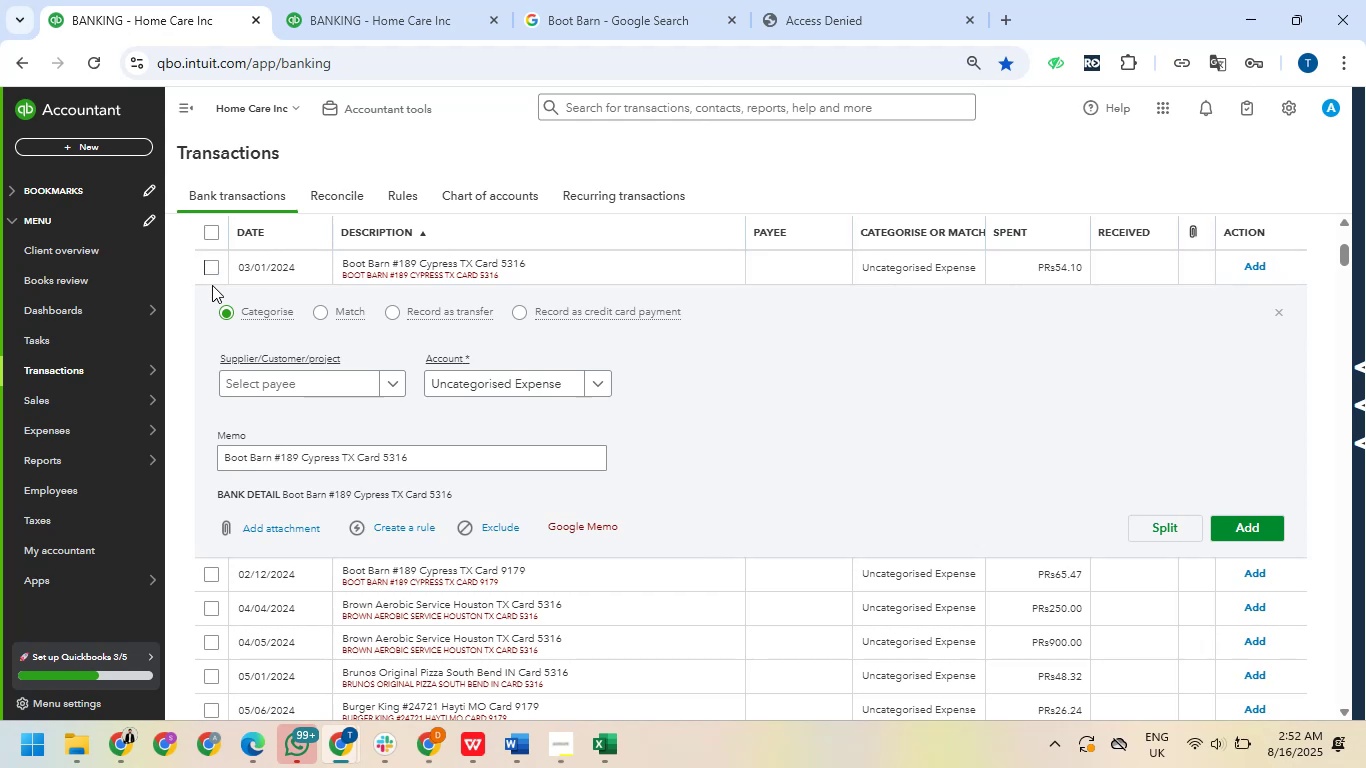 
left_click([208, 265])
 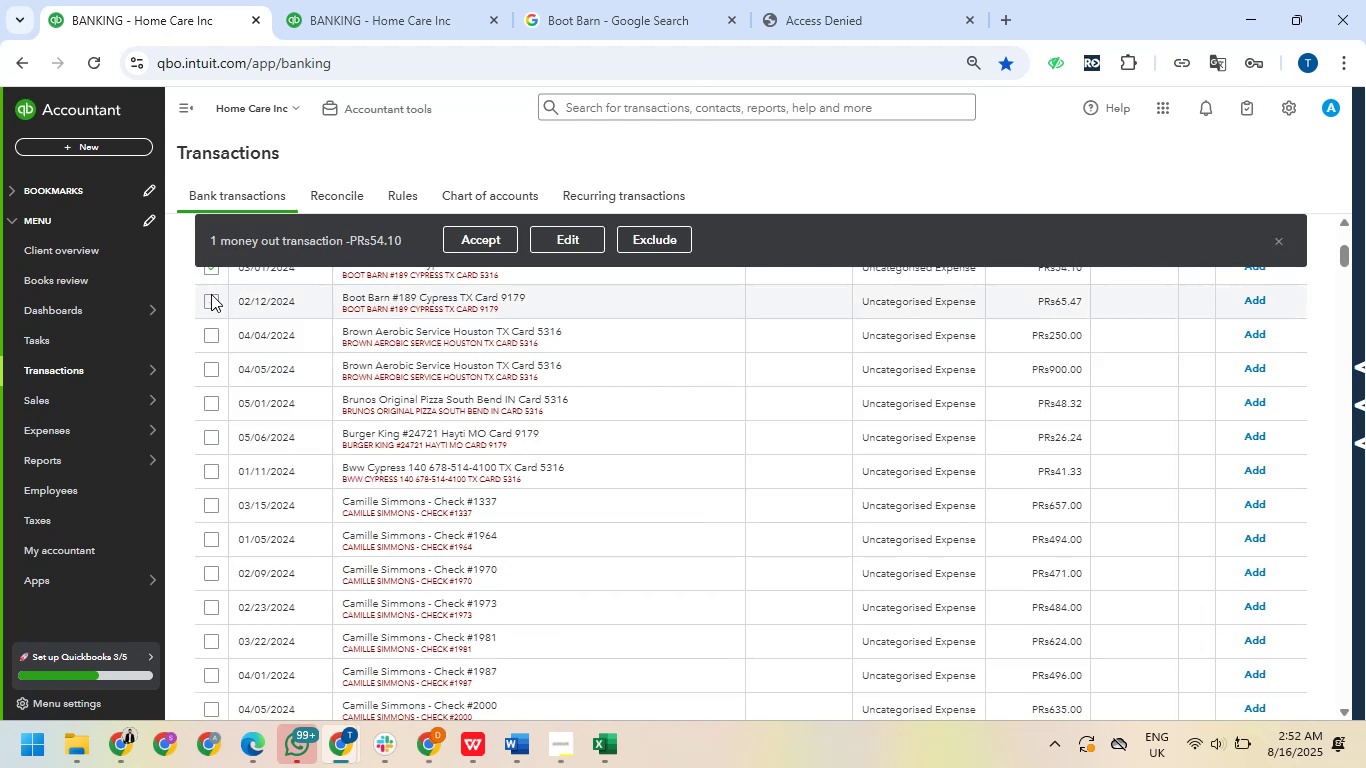 
left_click([215, 302])
 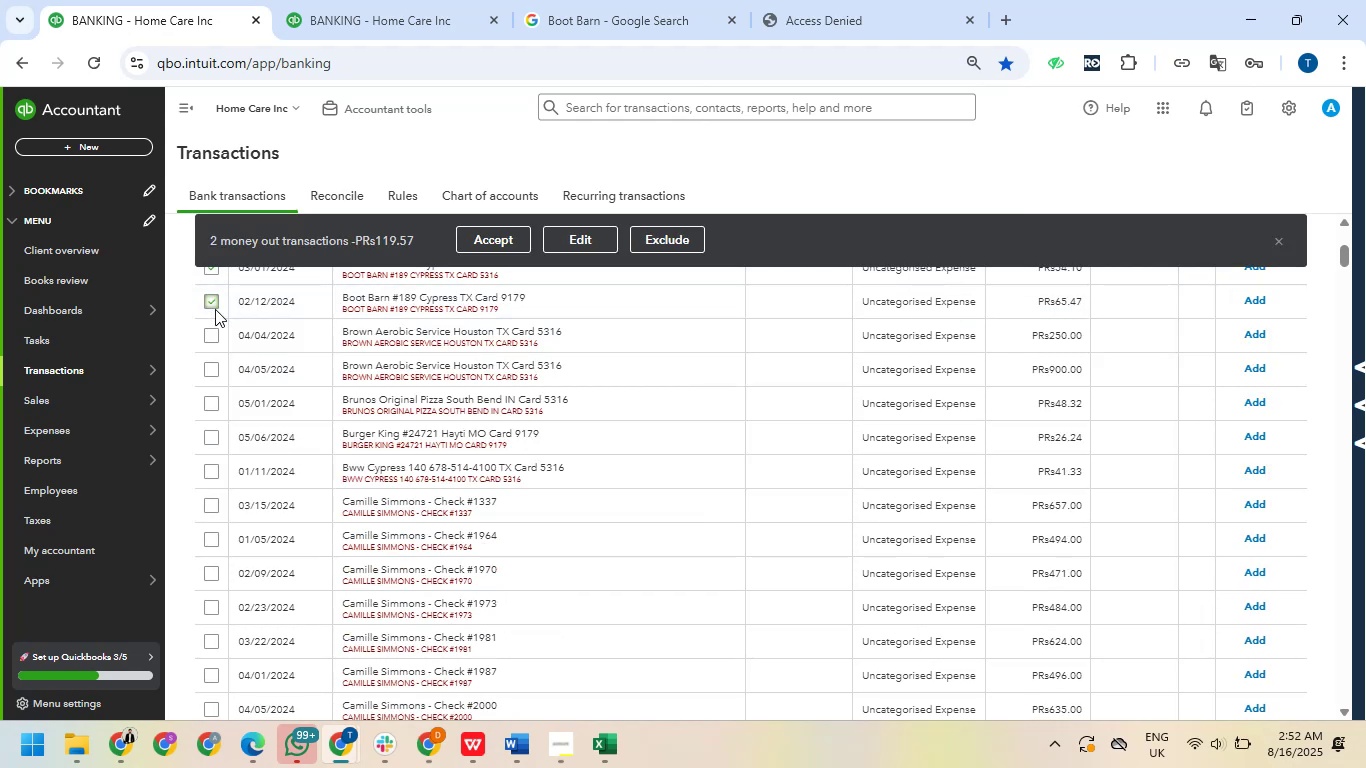 
scroll: coordinate [215, 309], scroll_direction: up, amount: 1.0
 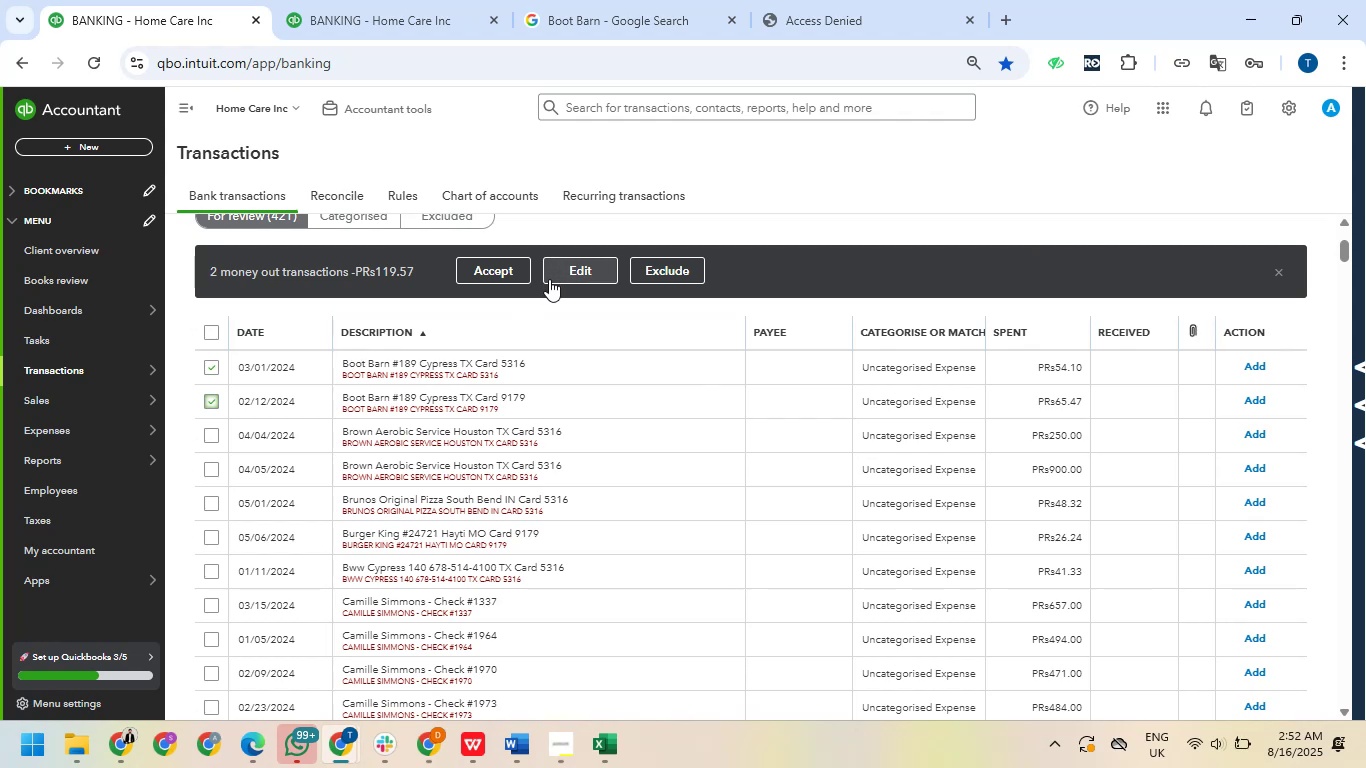 
wait(13.61)
 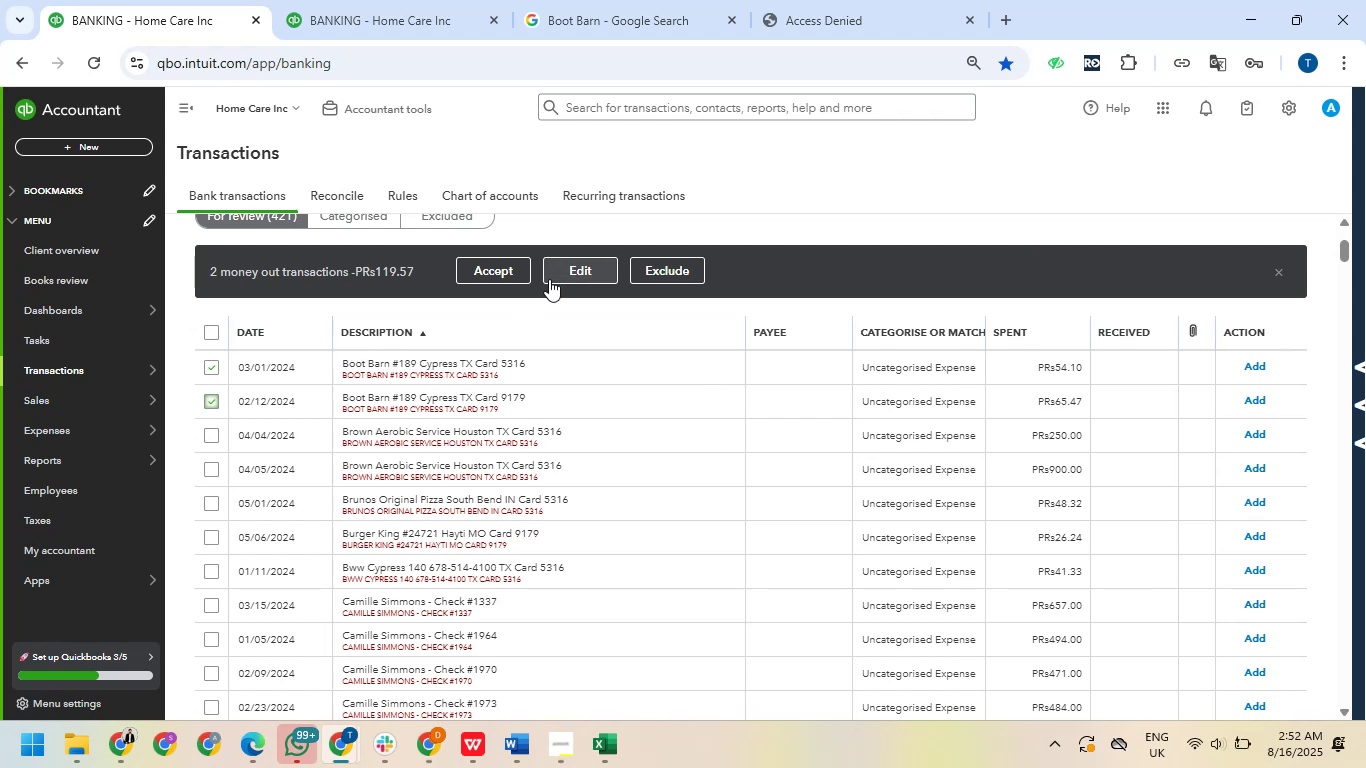 
left_click([530, 357])
 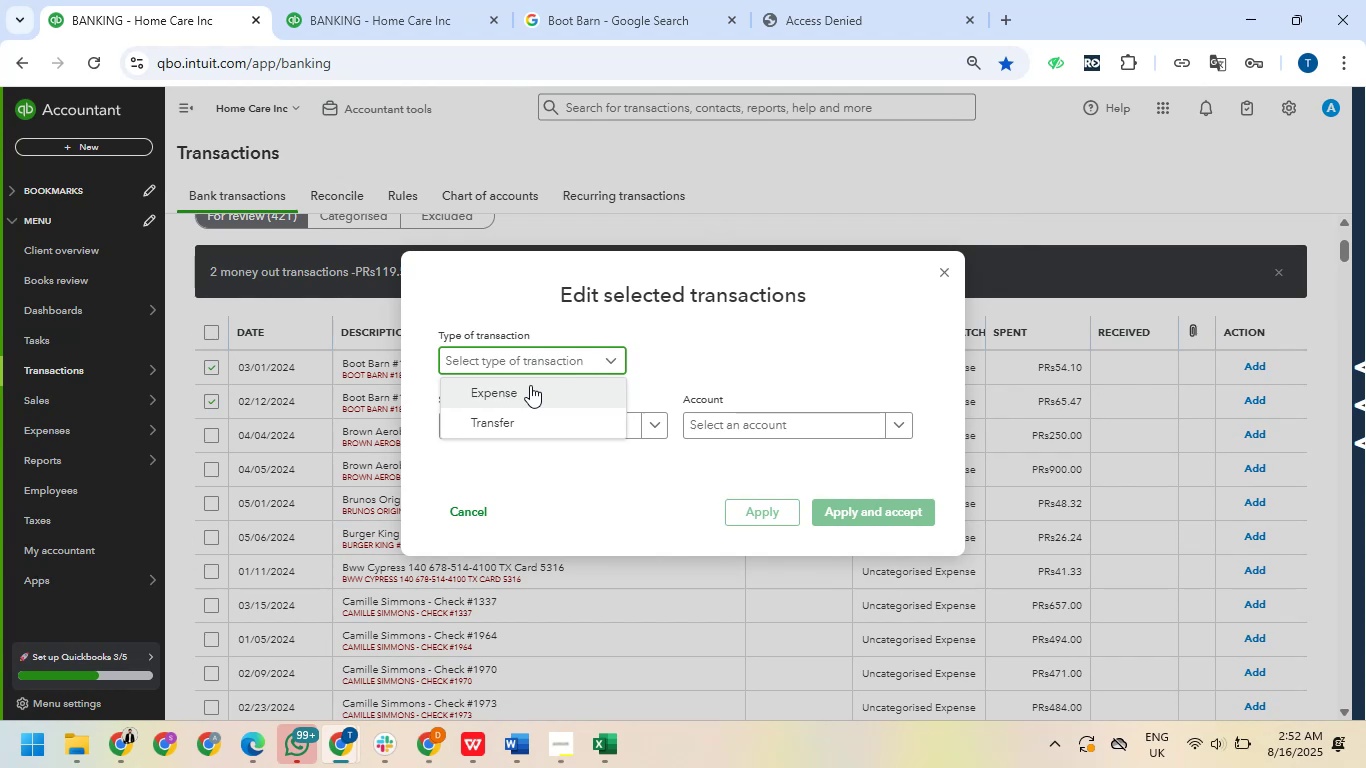 
left_click([530, 385])
 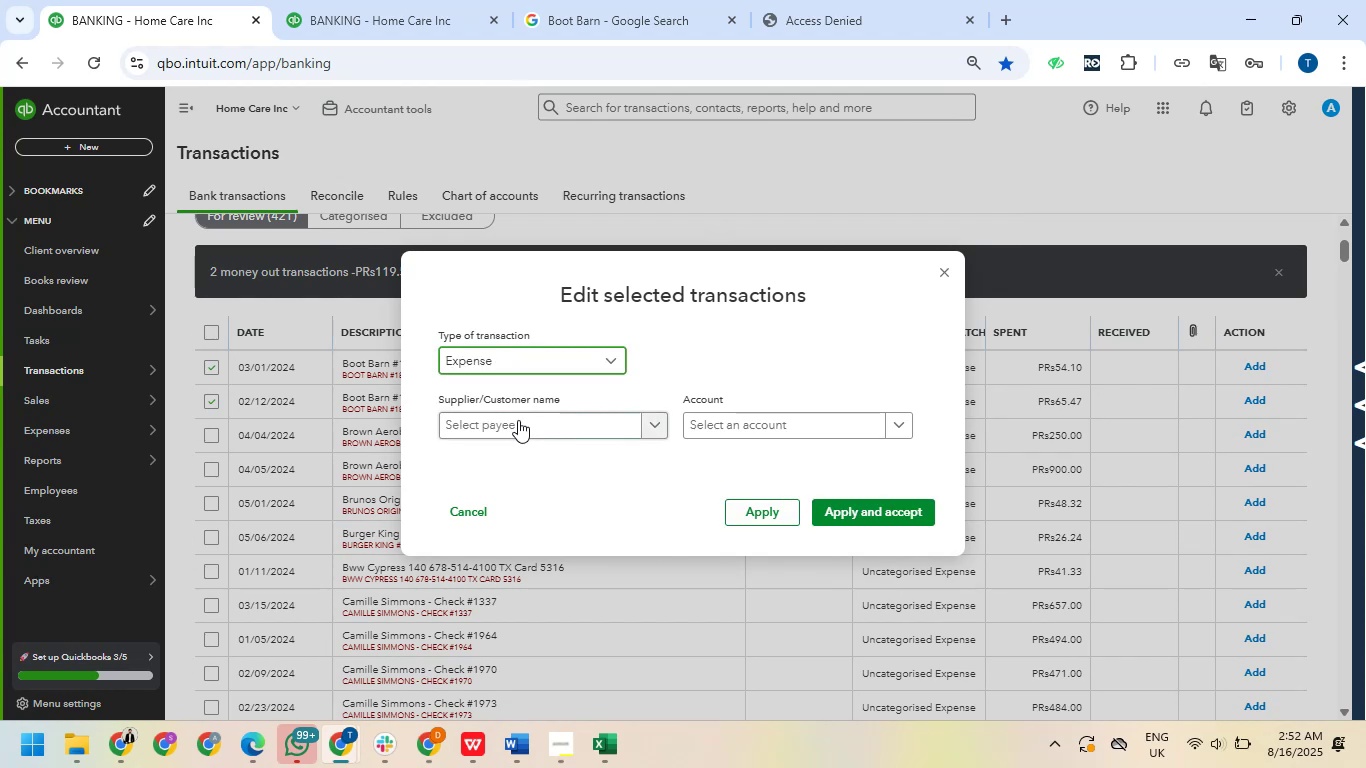 
left_click([518, 420])
 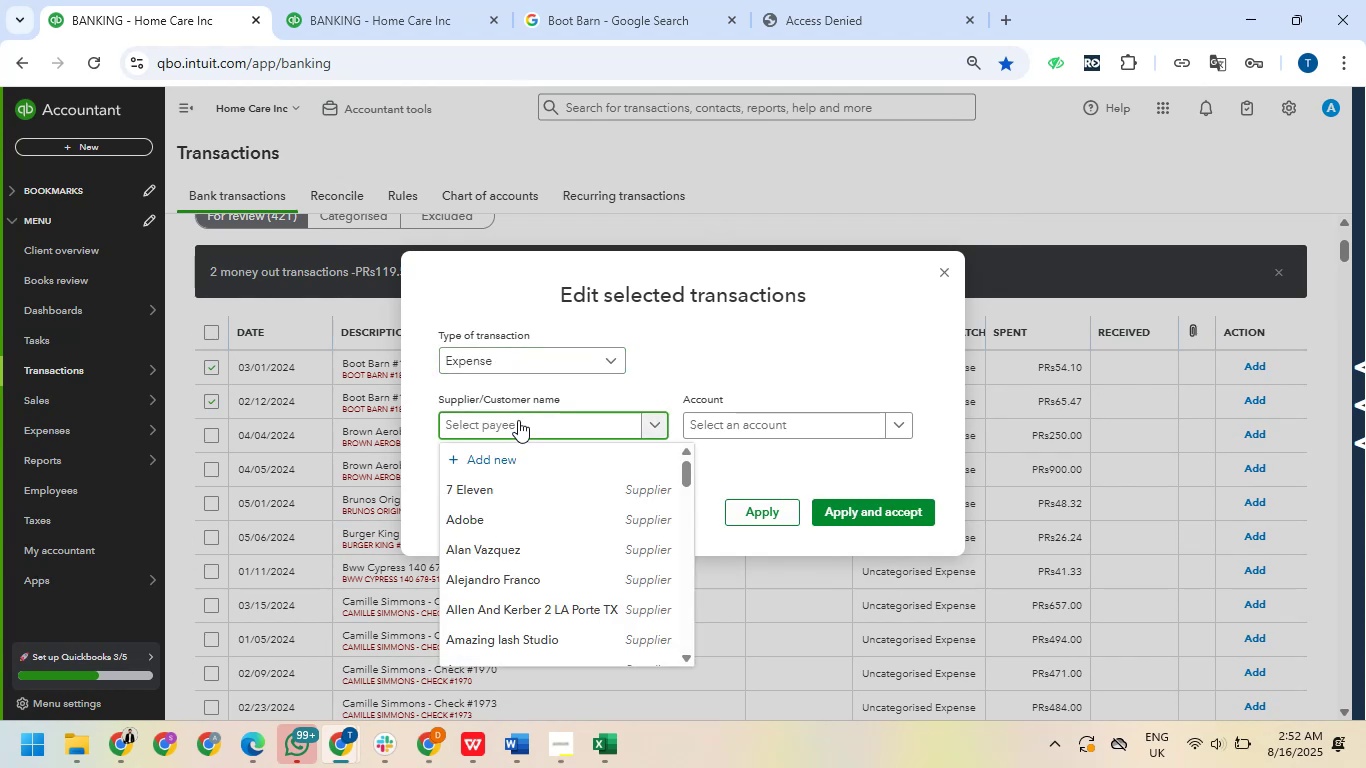 
key(Control+V)
 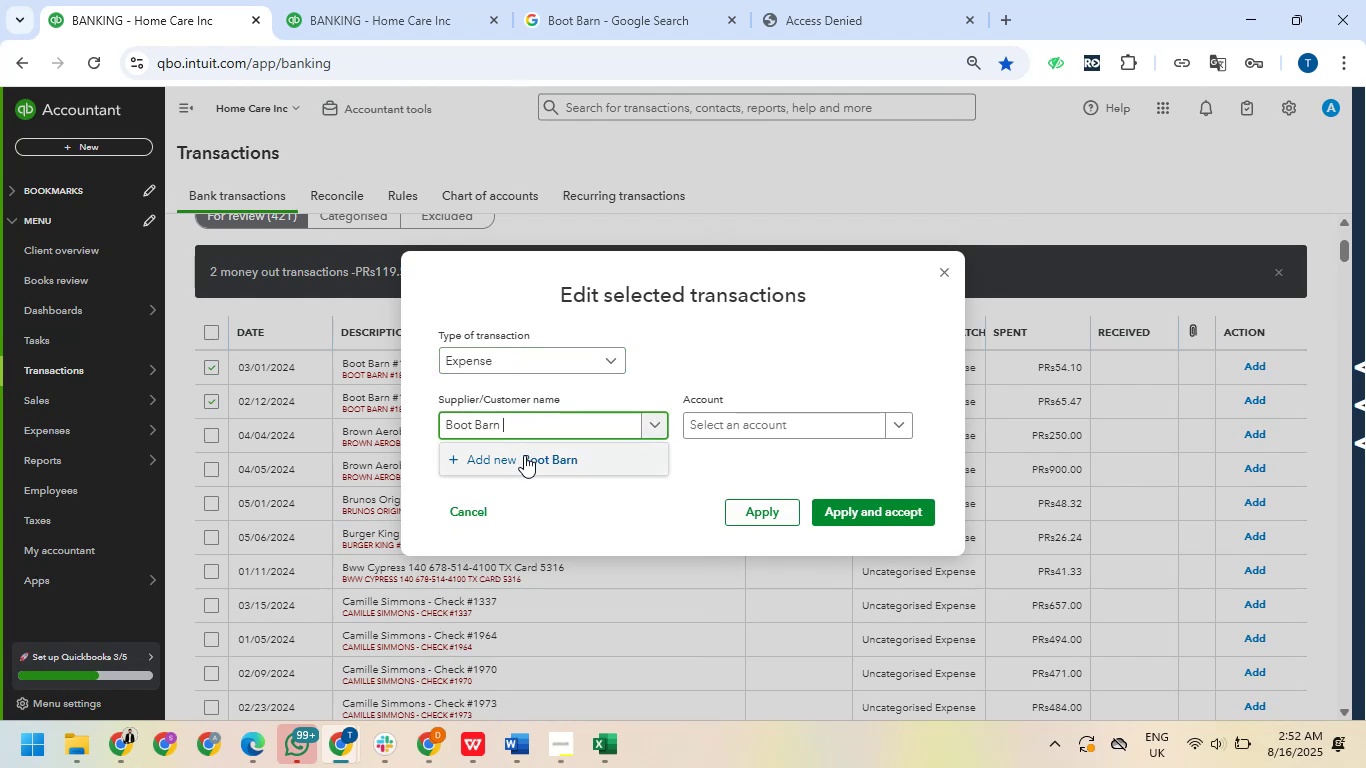 
left_click([523, 456])
 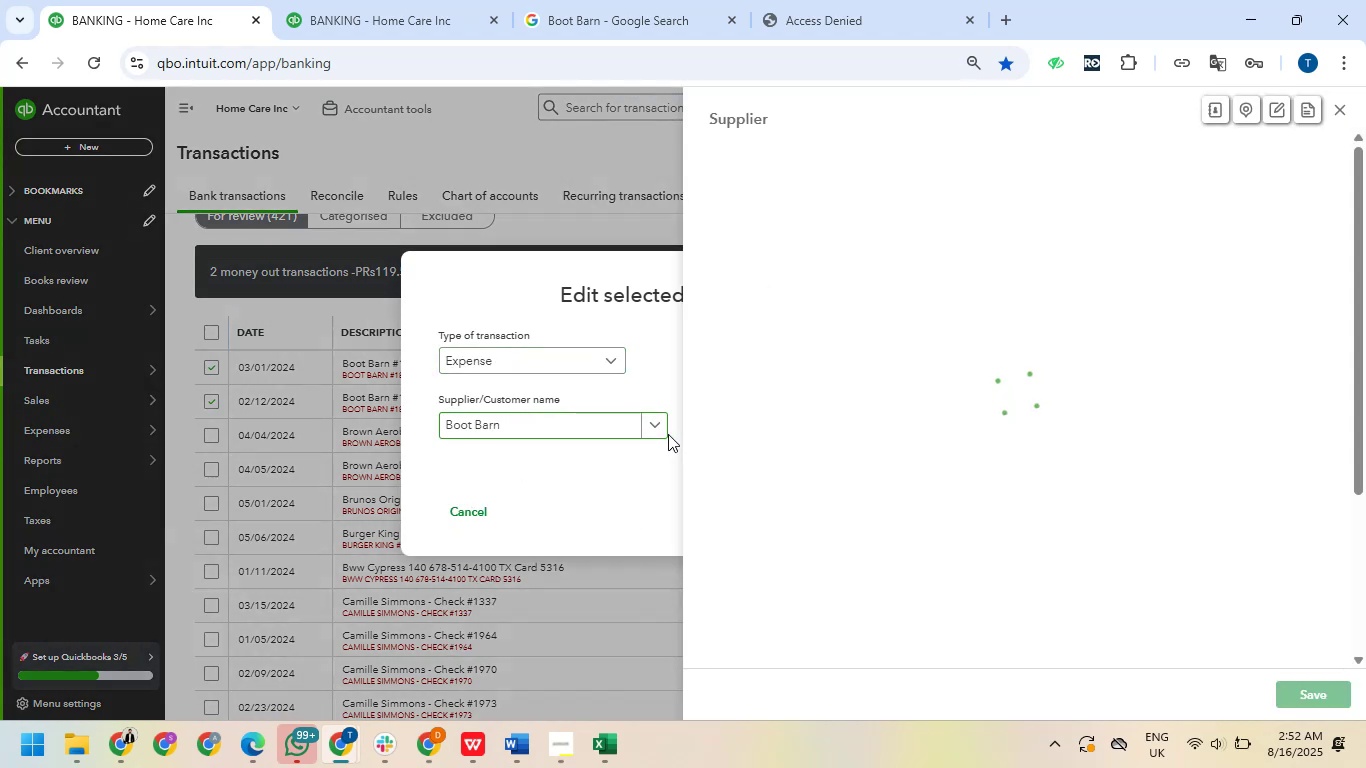 
mouse_move([951, 451])
 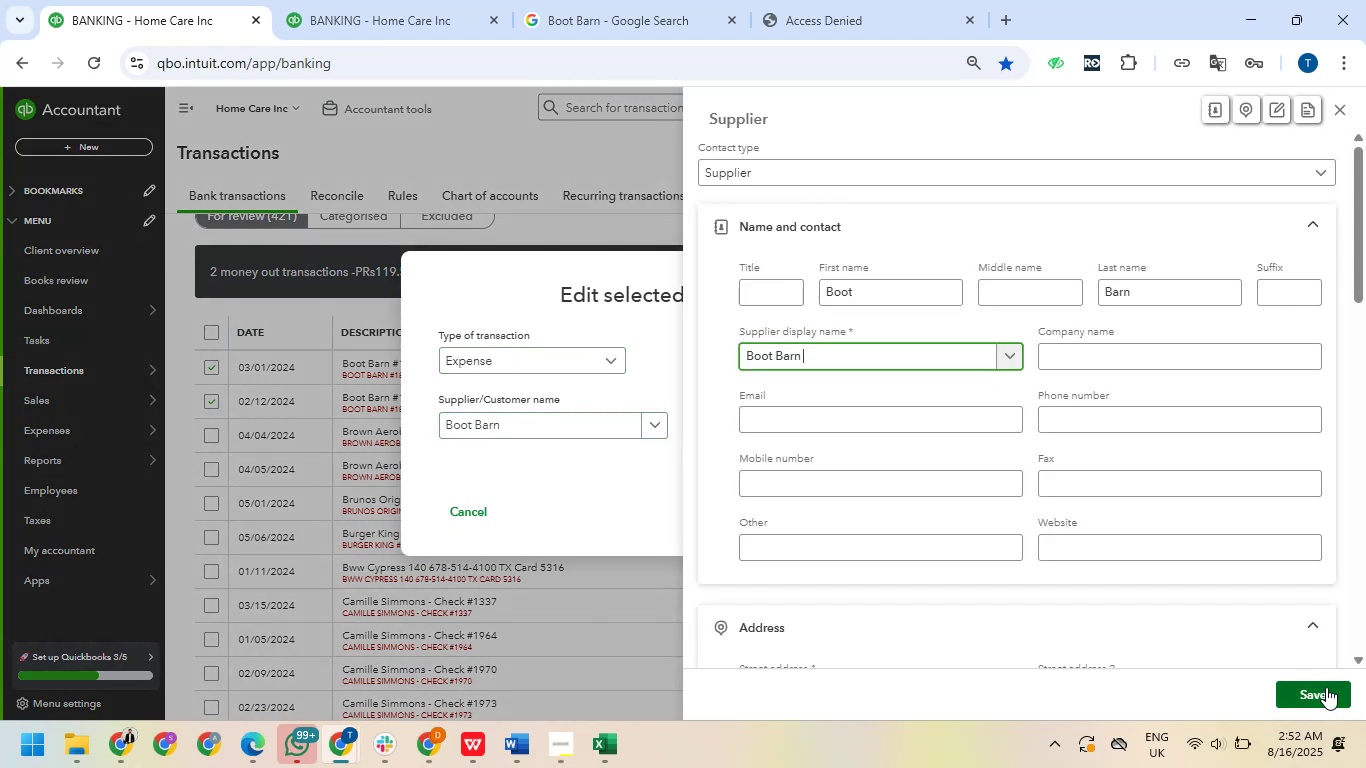 
left_click([1326, 687])
 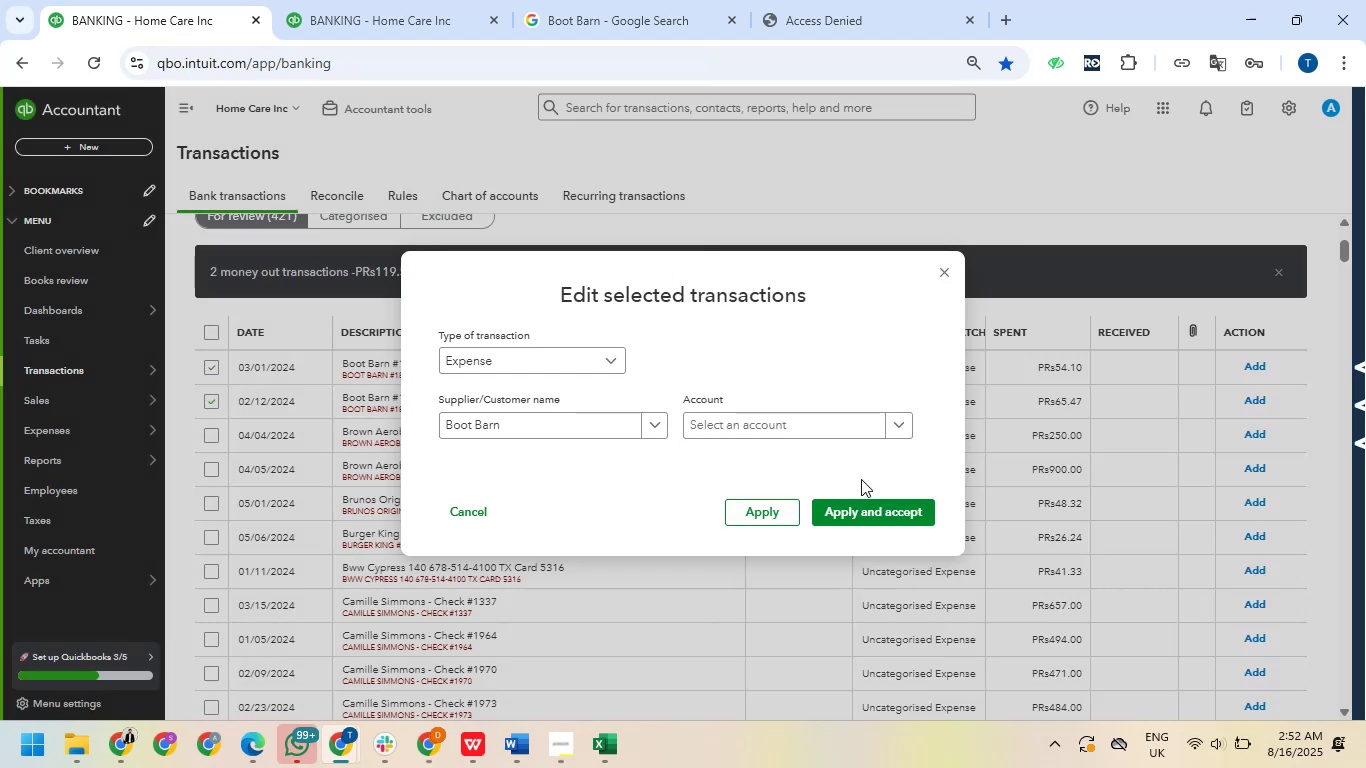 
left_click([735, 414])
 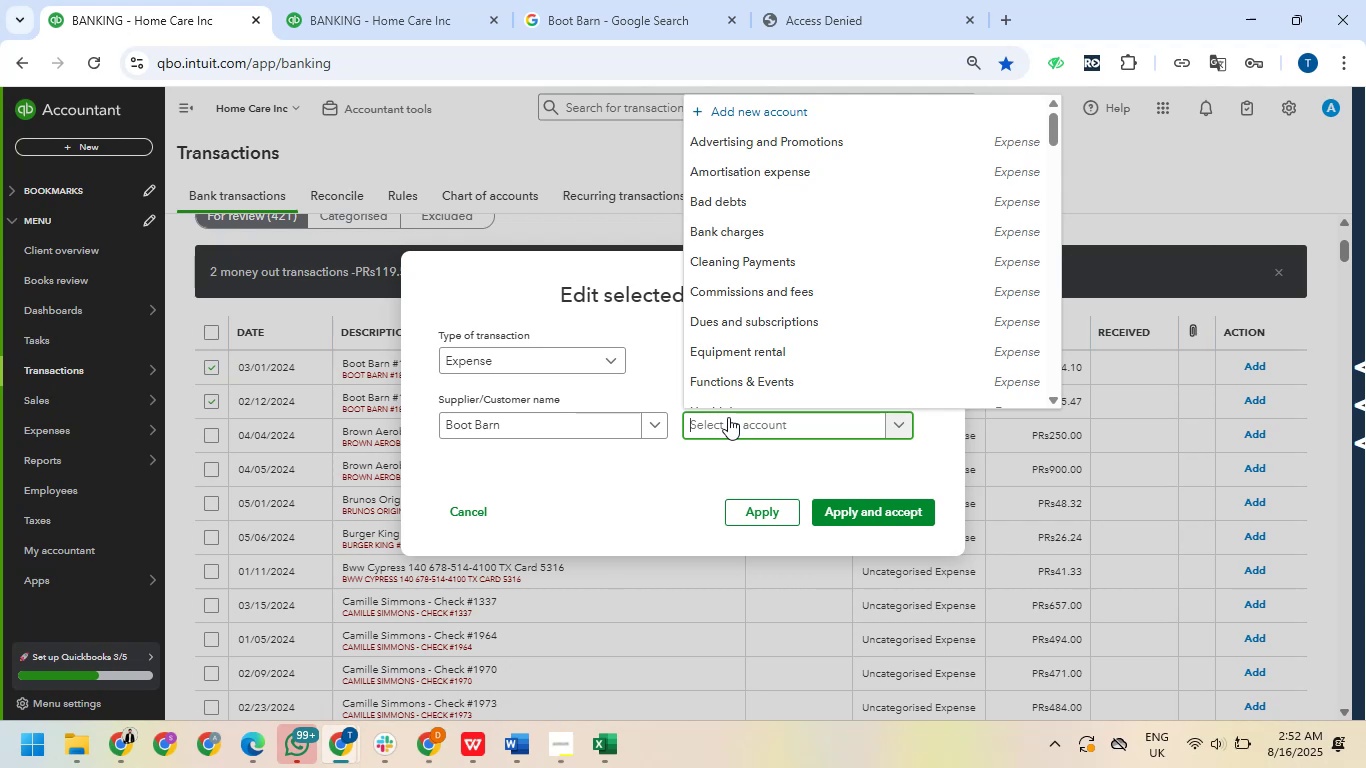 
wait(21.98)
 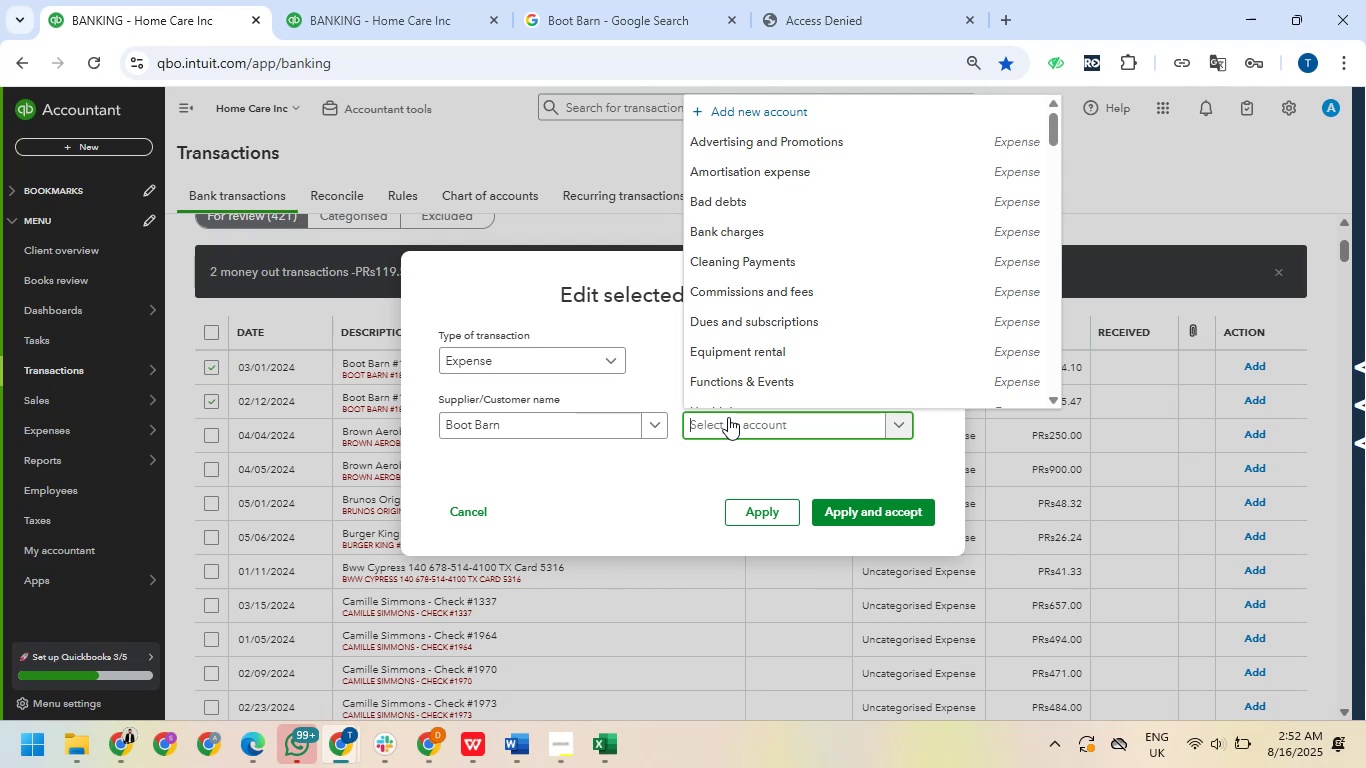 
type(own)
 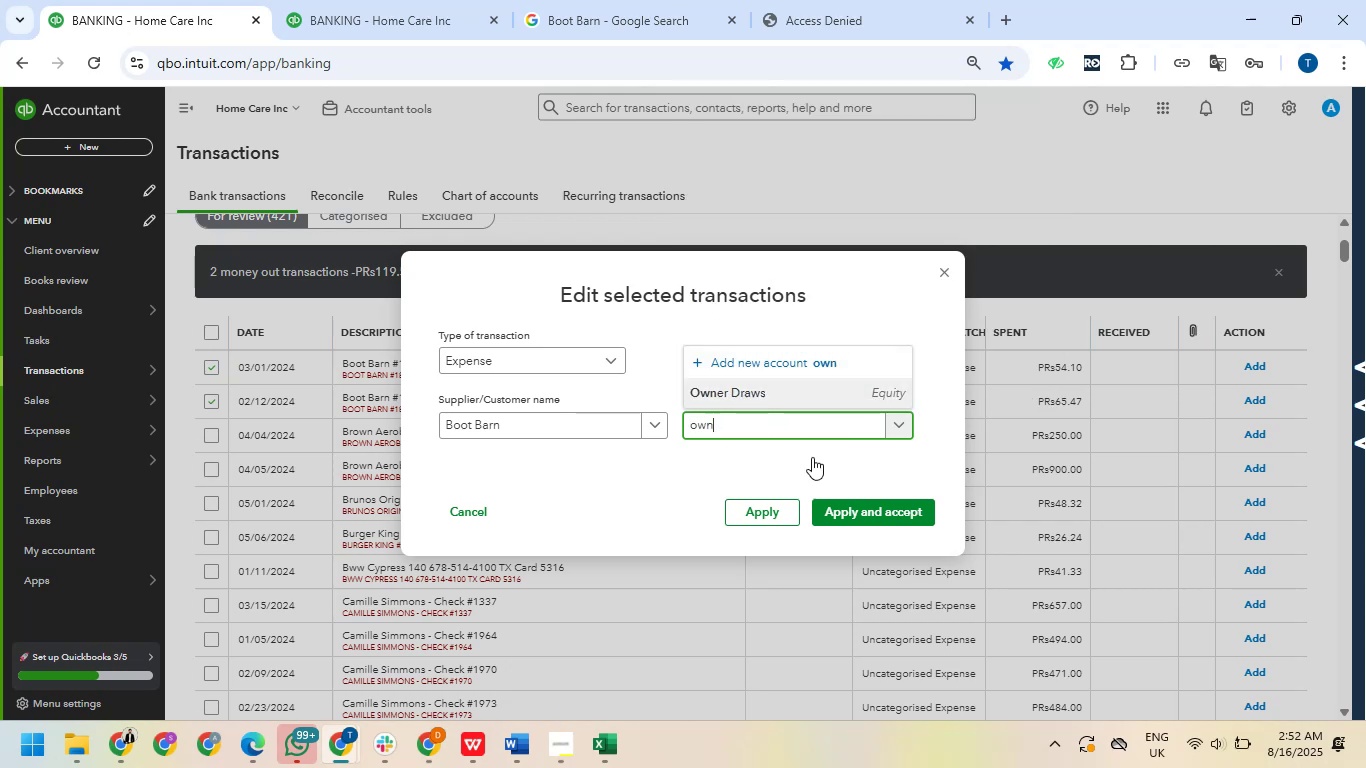 
left_click([878, 515])
 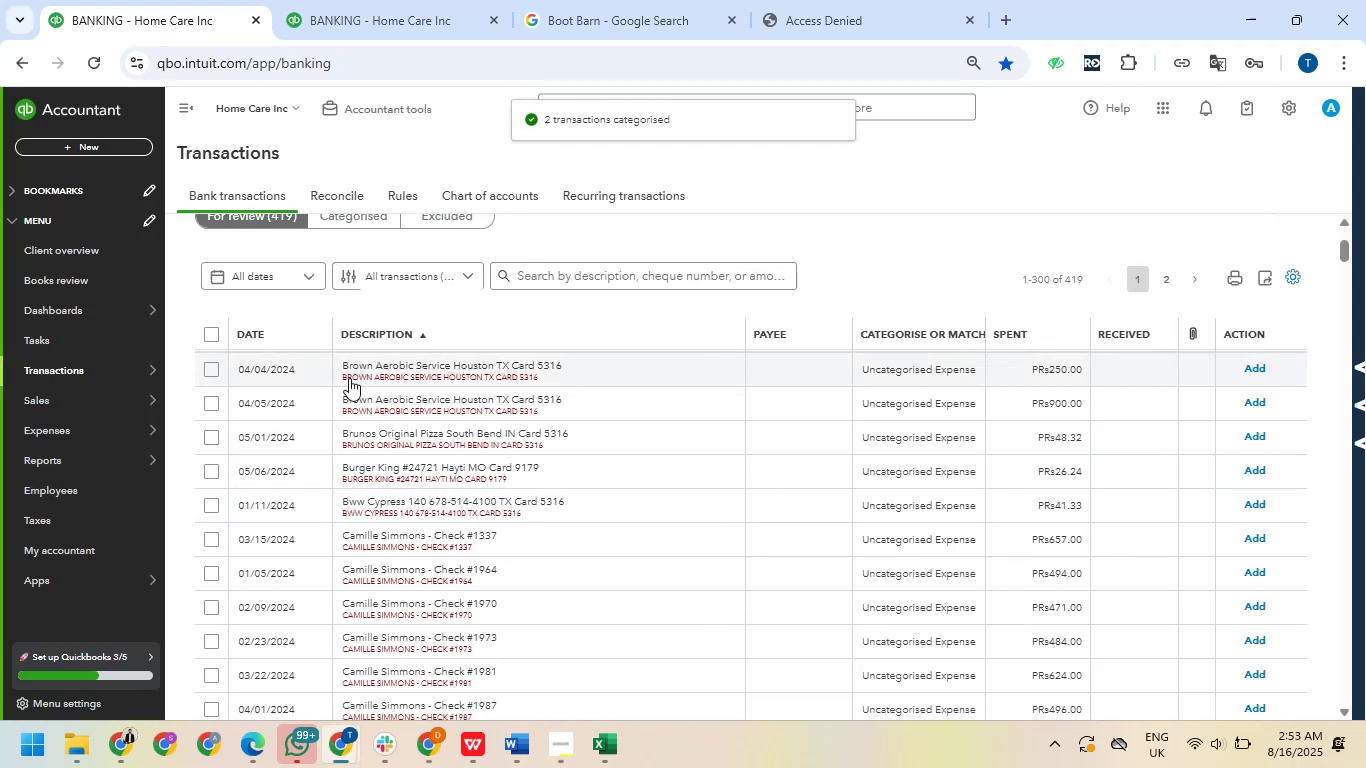 
wait(6.6)
 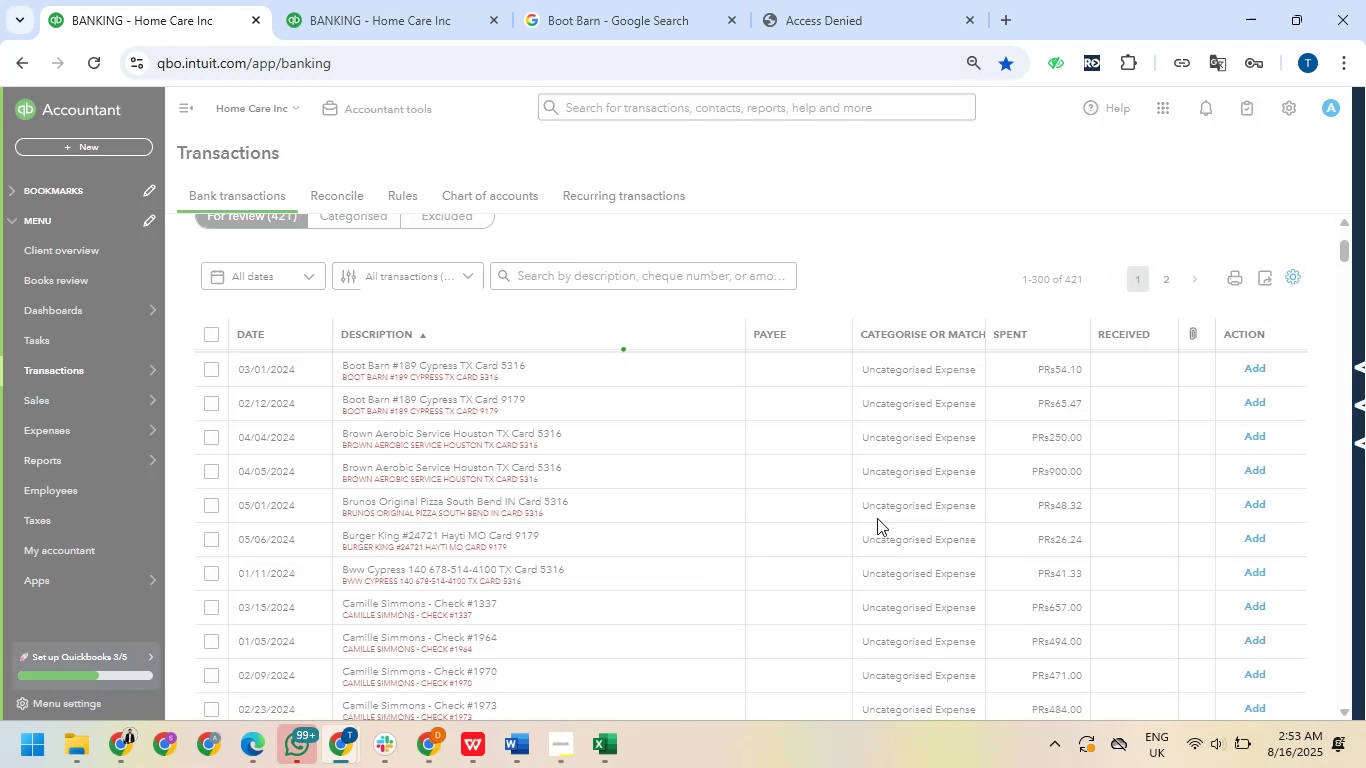 
left_click_drag(start_coordinate=[343, 365], to_coordinate=[507, 369])
 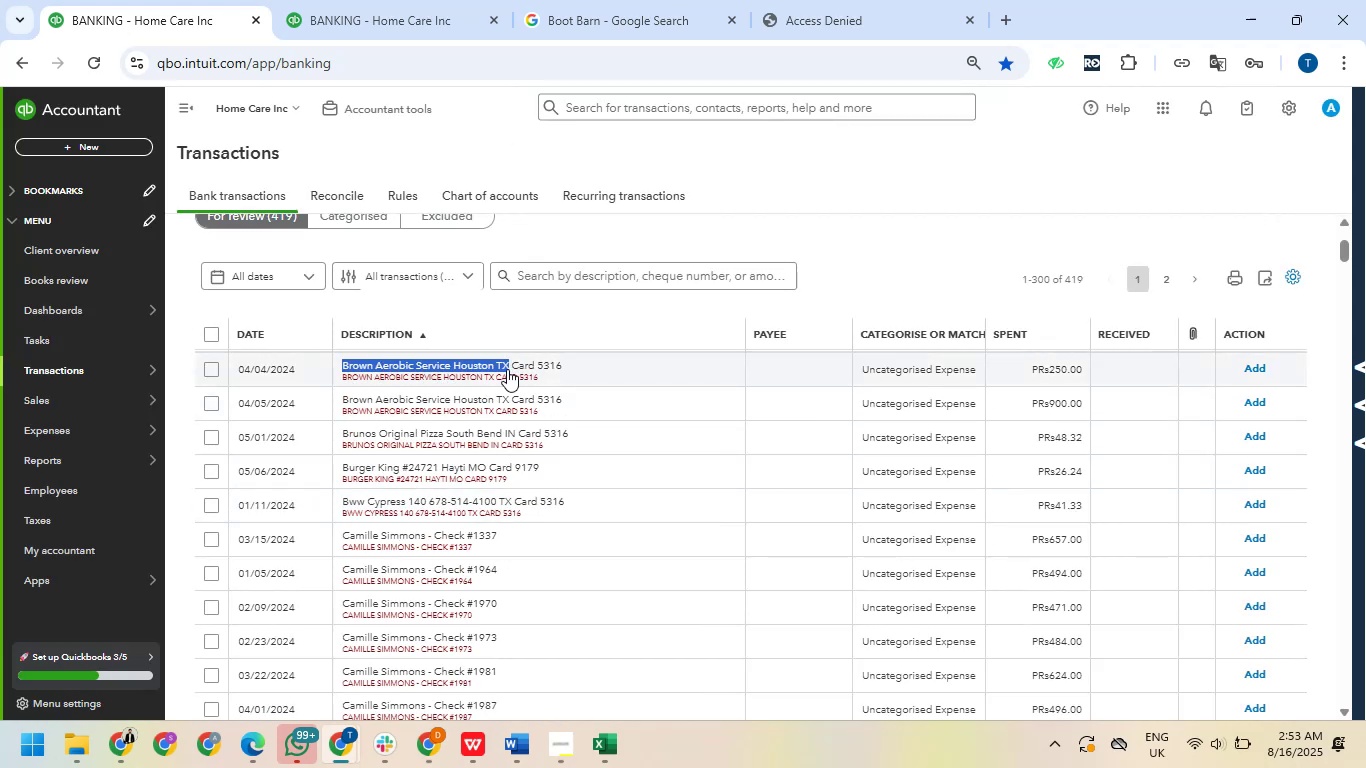 
key(Control+C)
 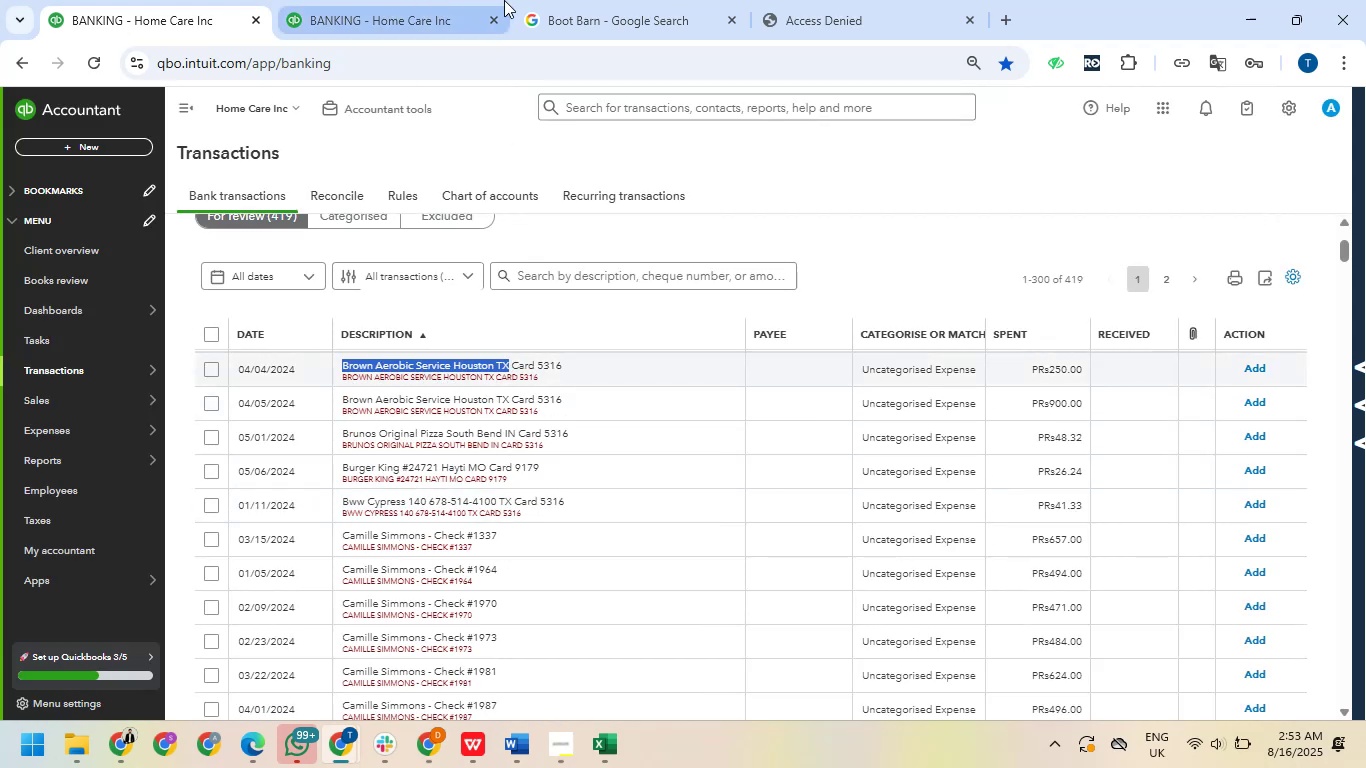 
left_click_drag(start_coordinate=[606, 3], to_coordinate=[610, 11])
 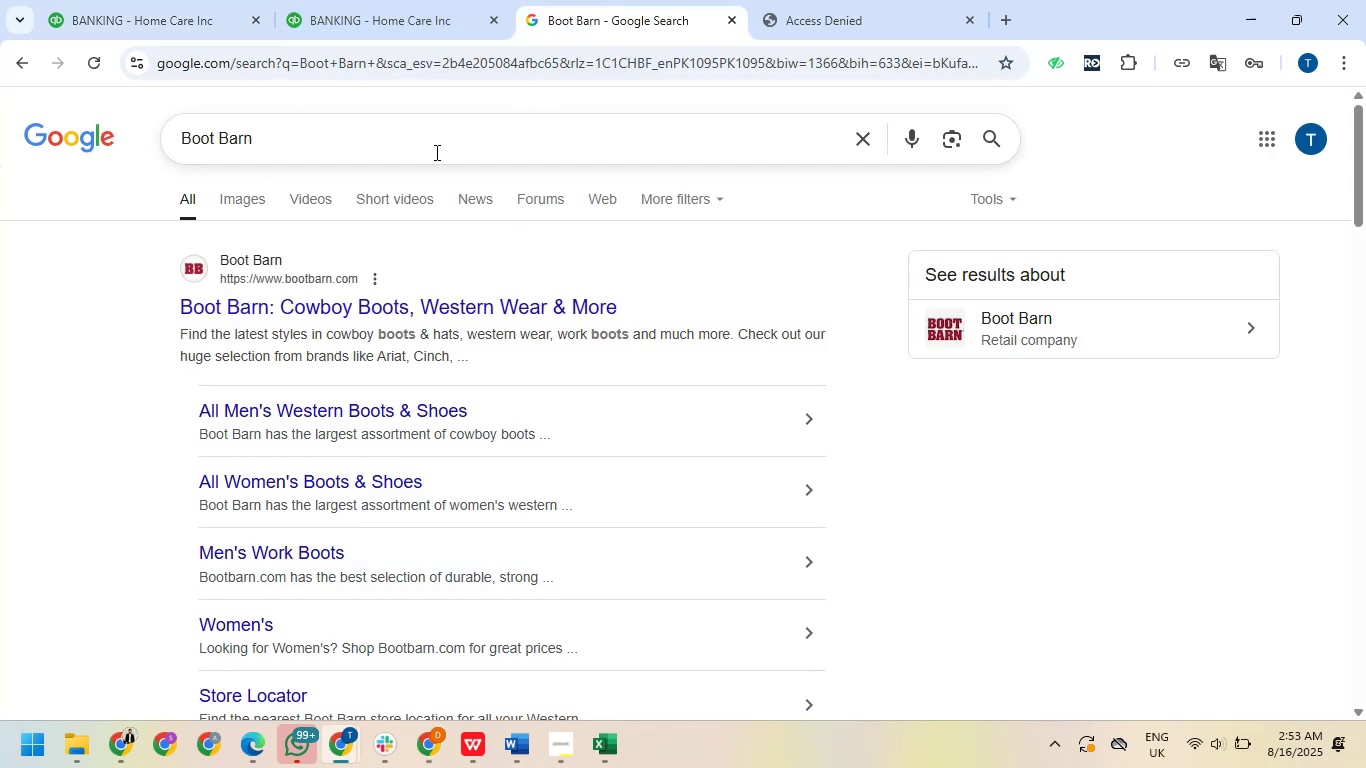 
left_click_drag(start_coordinate=[429, 152], to_coordinate=[150, 145])
 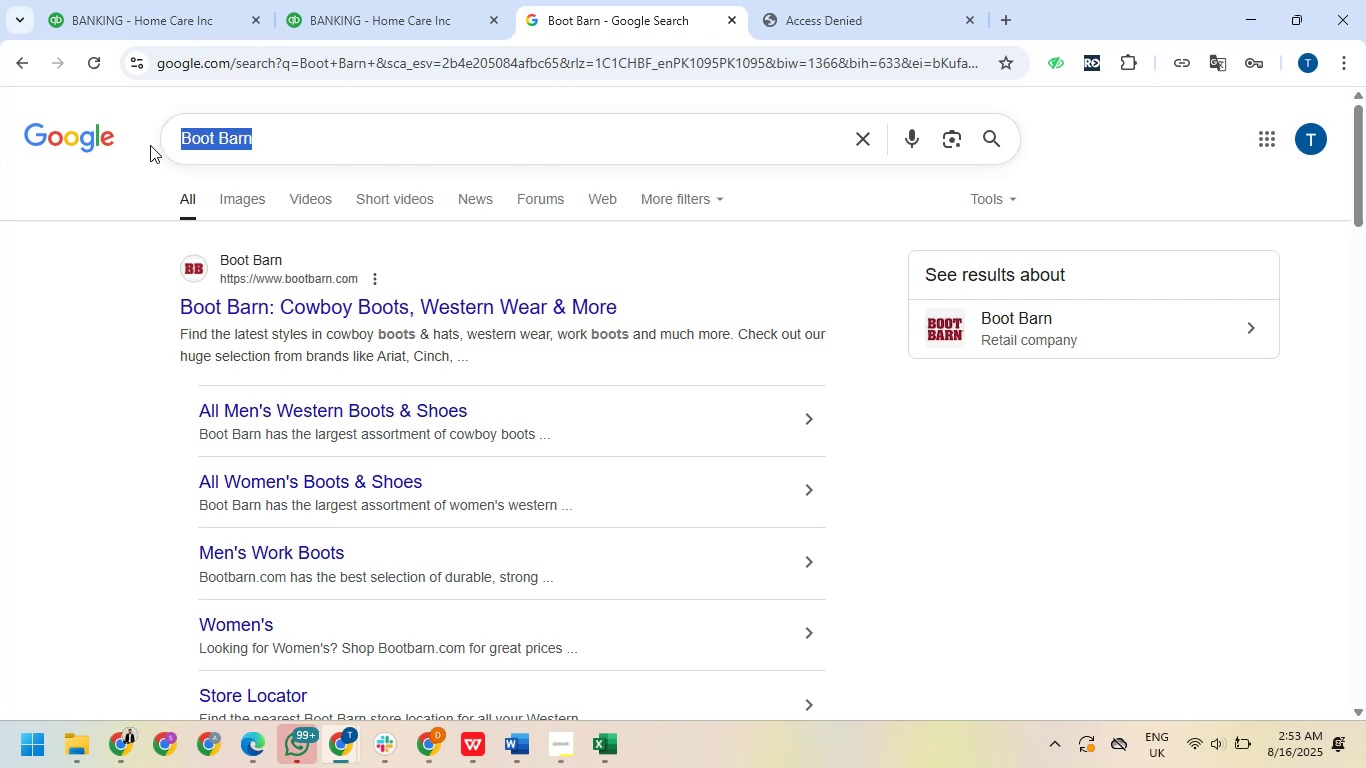 
key(Control+V)
 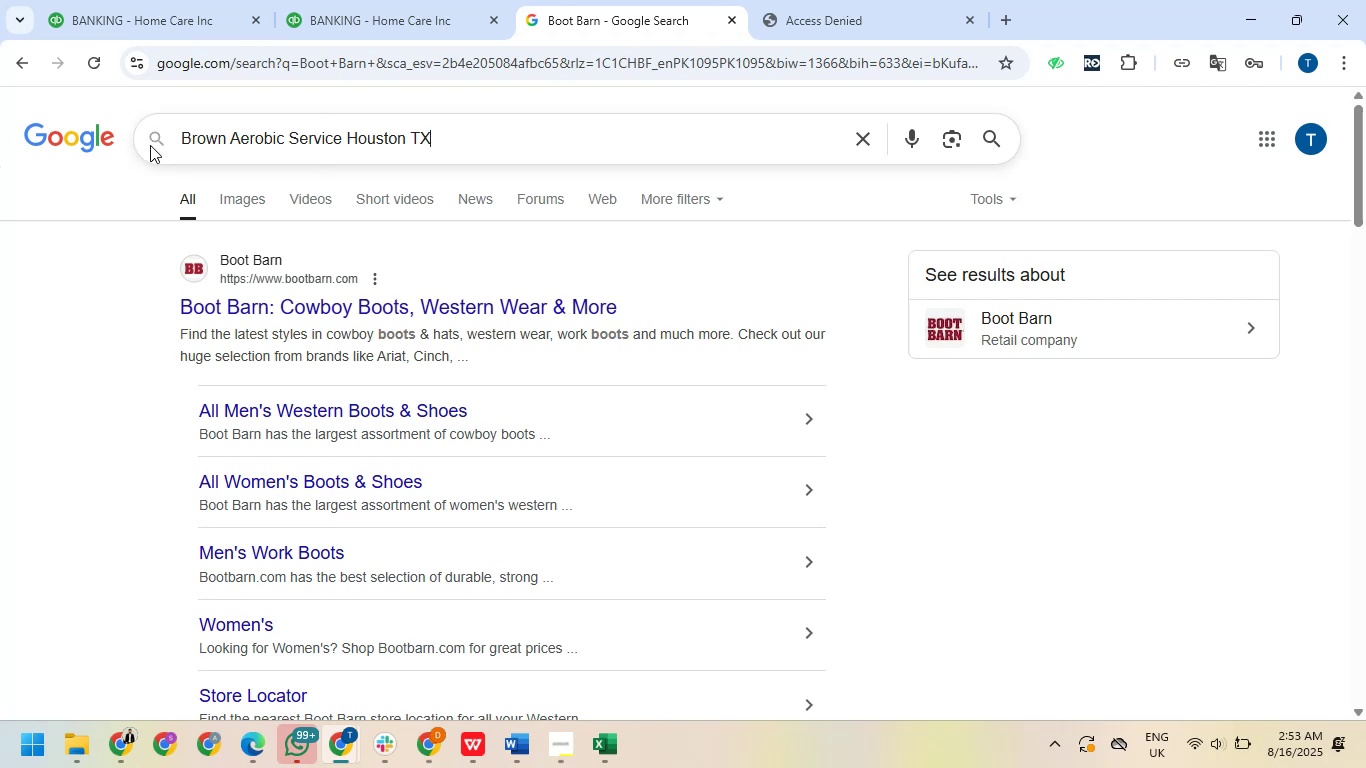 
key(NumpadEnter)
 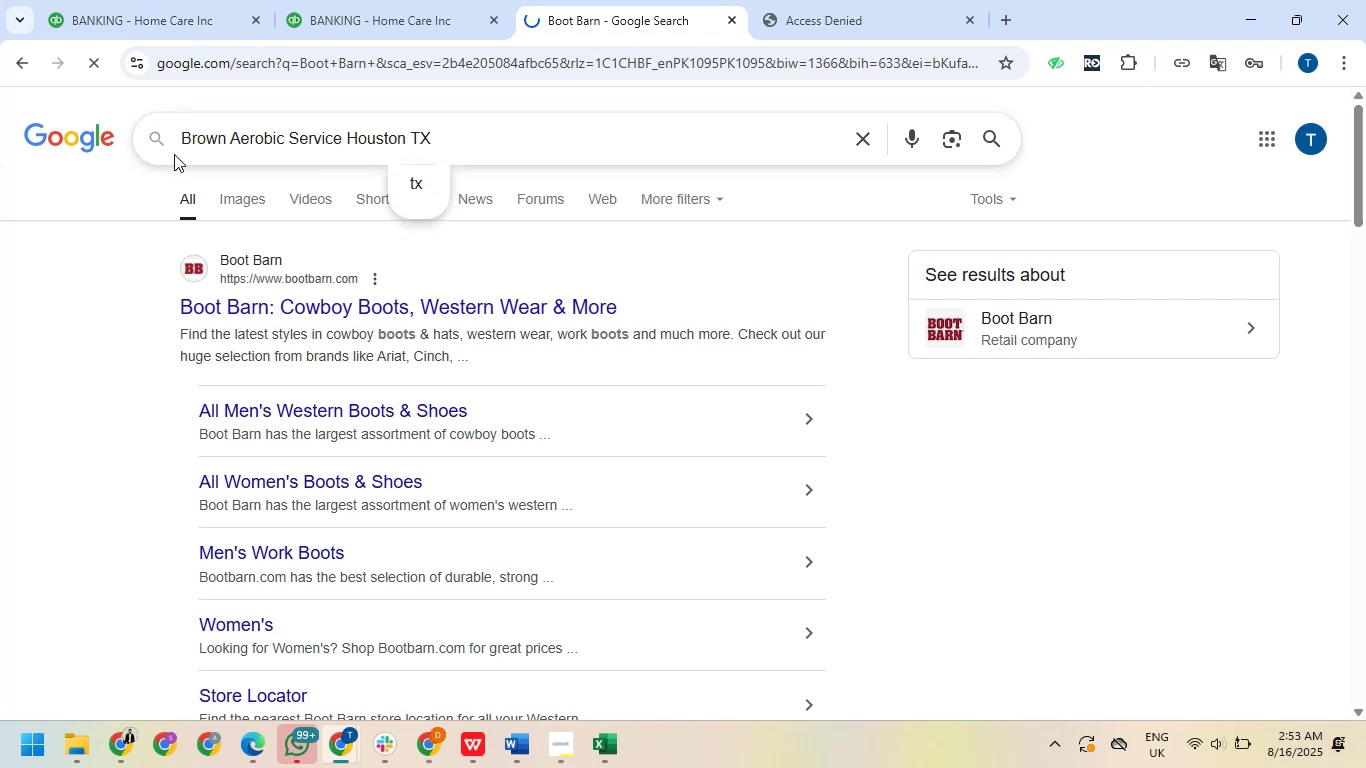 
mouse_move([290, 161])
 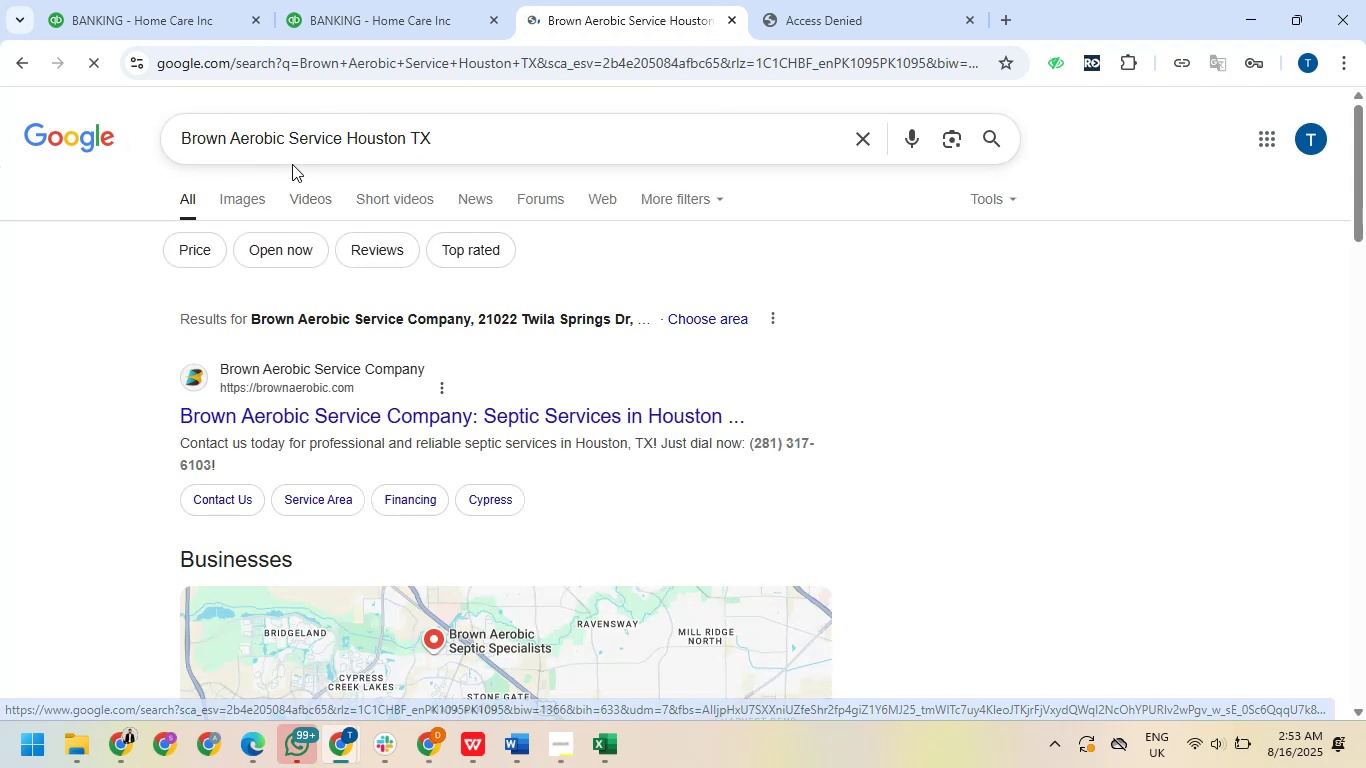 
scroll: coordinate [304, 182], scroll_direction: down, amount: 1.0
 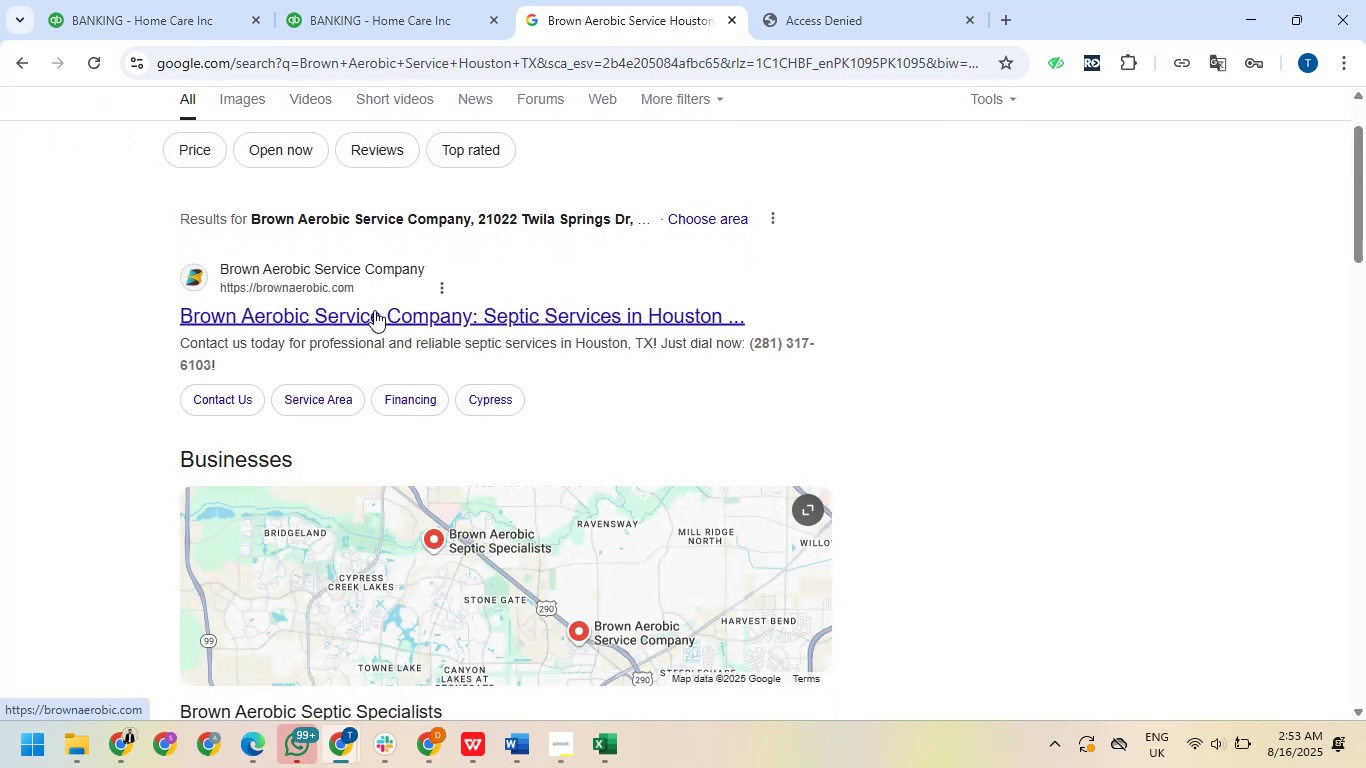 
scroll: coordinate [374, 310], scroll_direction: up, amount: 3.0
 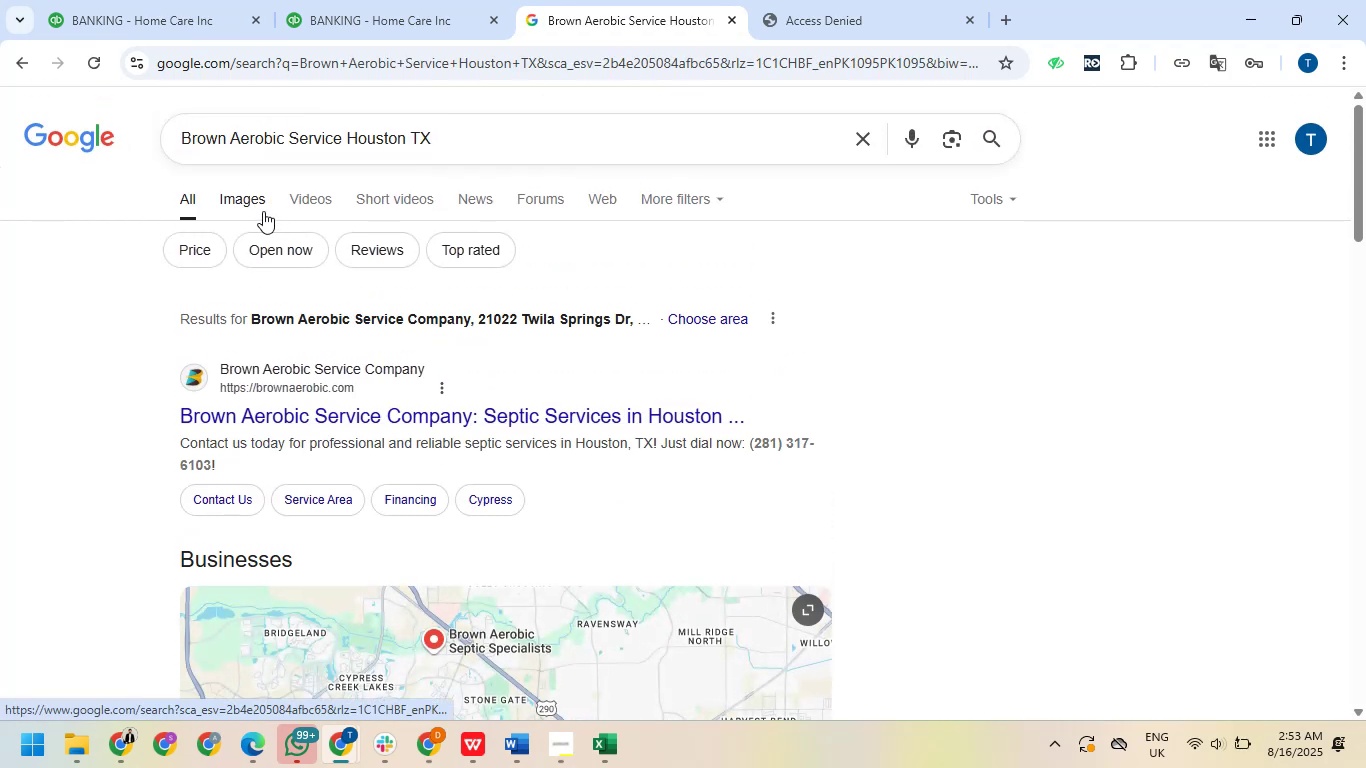 
left_click([257, 208])
 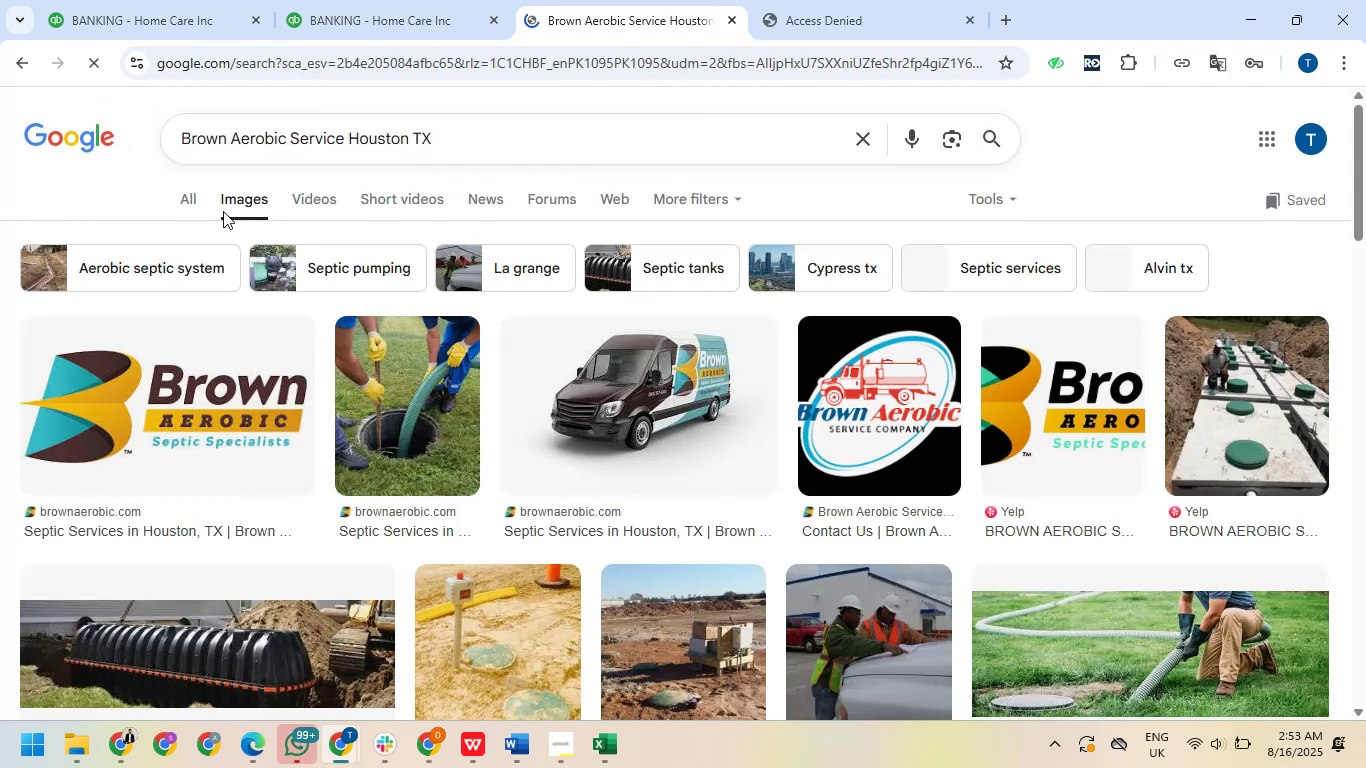 
scroll: coordinate [223, 211], scroll_direction: down, amount: 1.0
 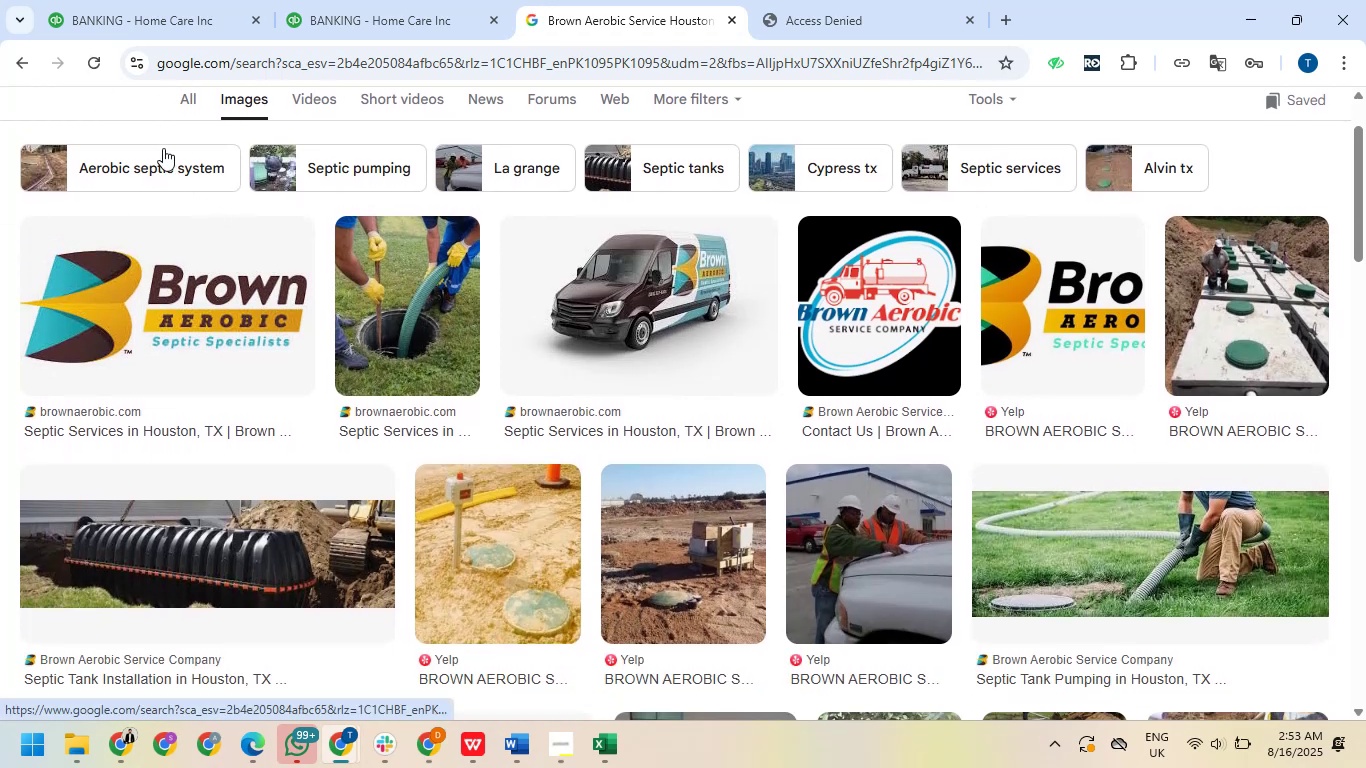 
wait(5.42)
 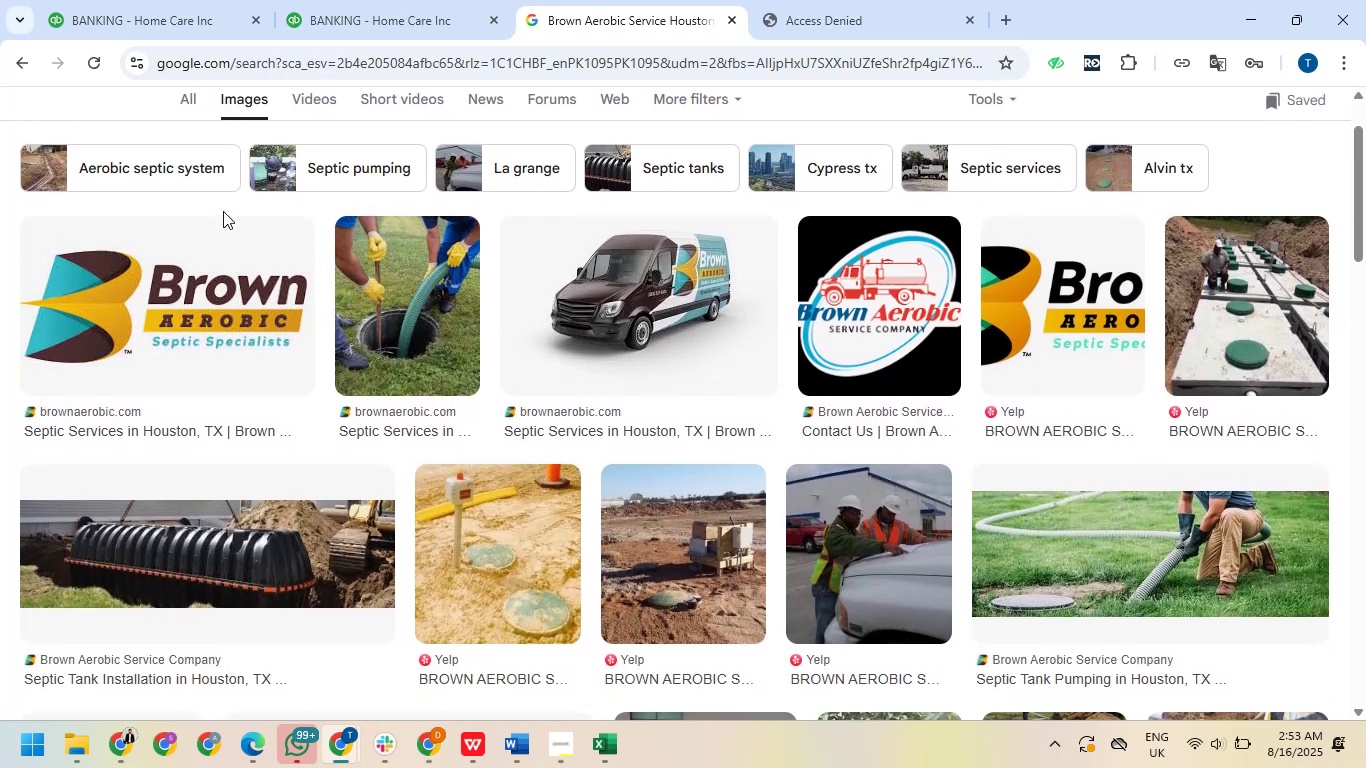 
left_click([129, 26])
 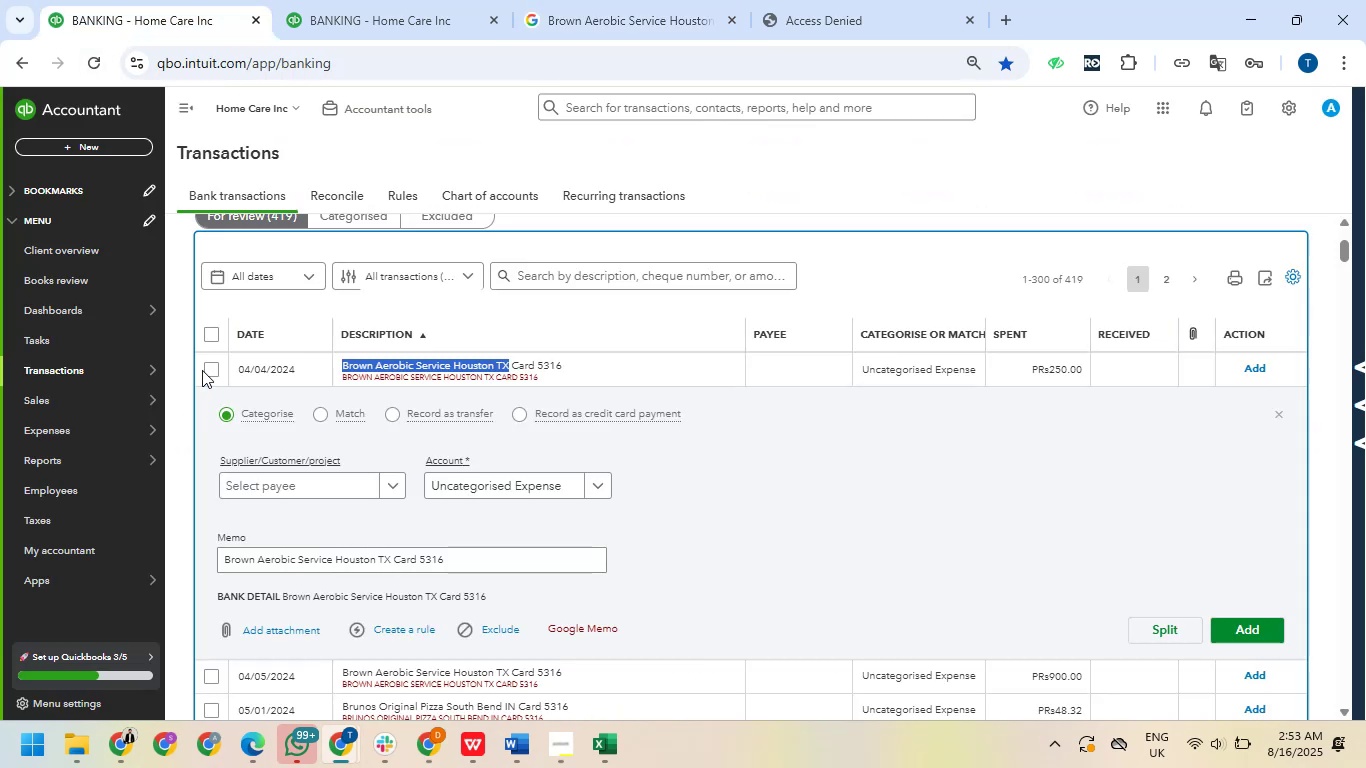 
left_click([202, 369])
 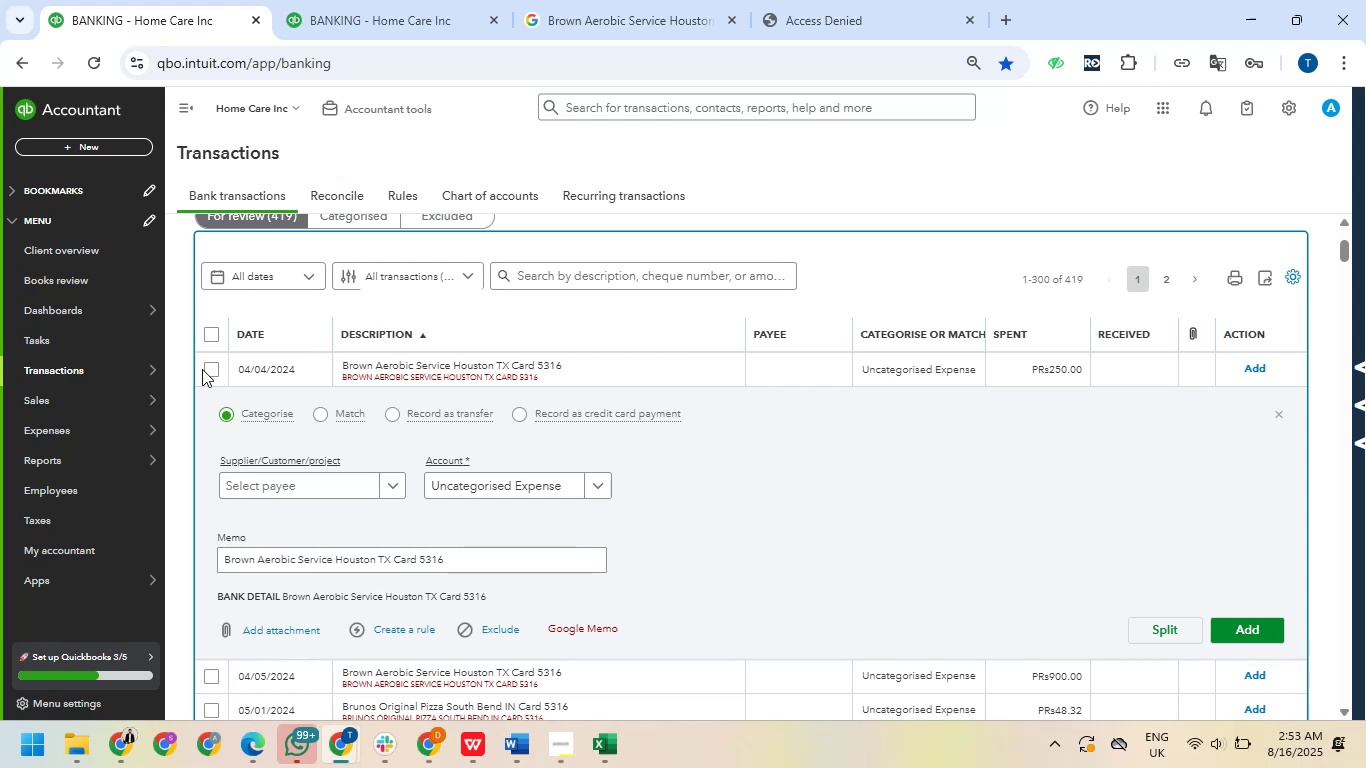 
left_click([210, 369])
 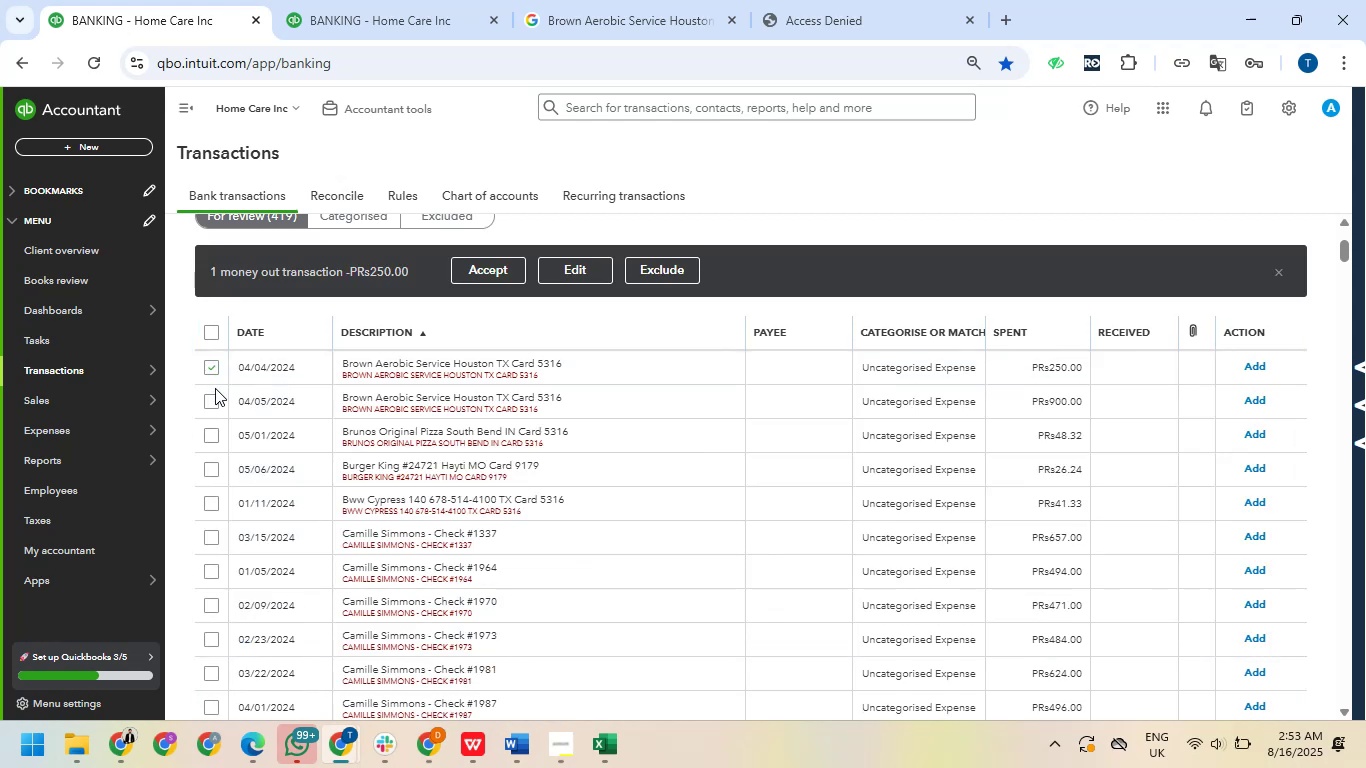 
left_click([215, 398])
 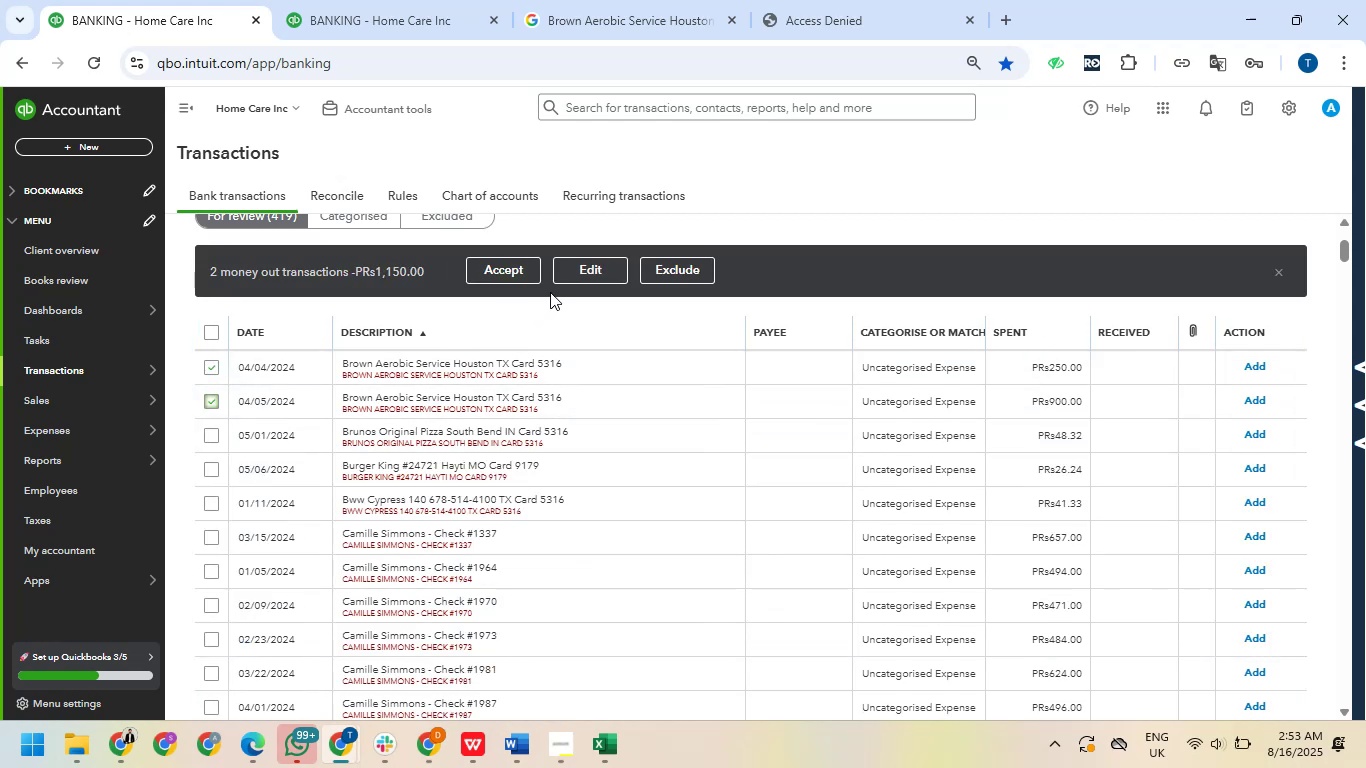 
left_click([580, 274])
 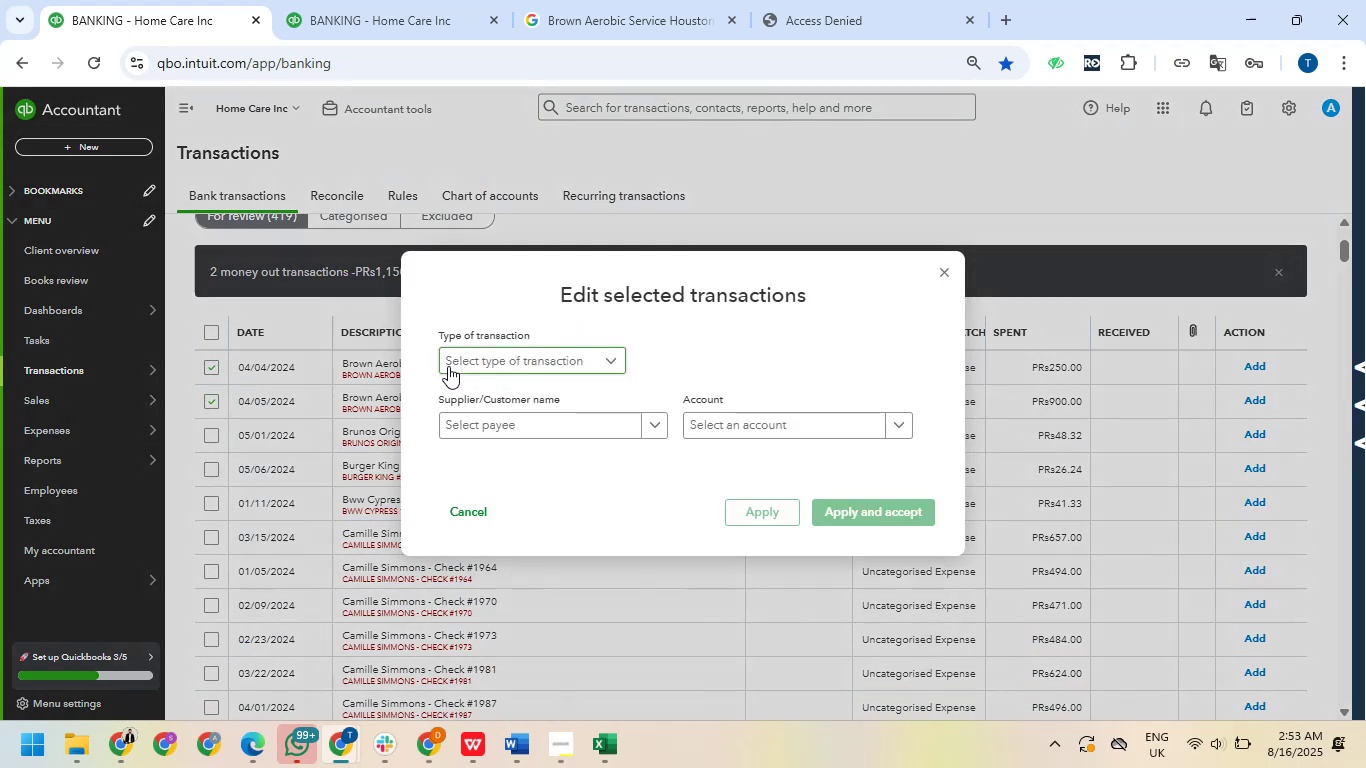 
left_click([473, 366])
 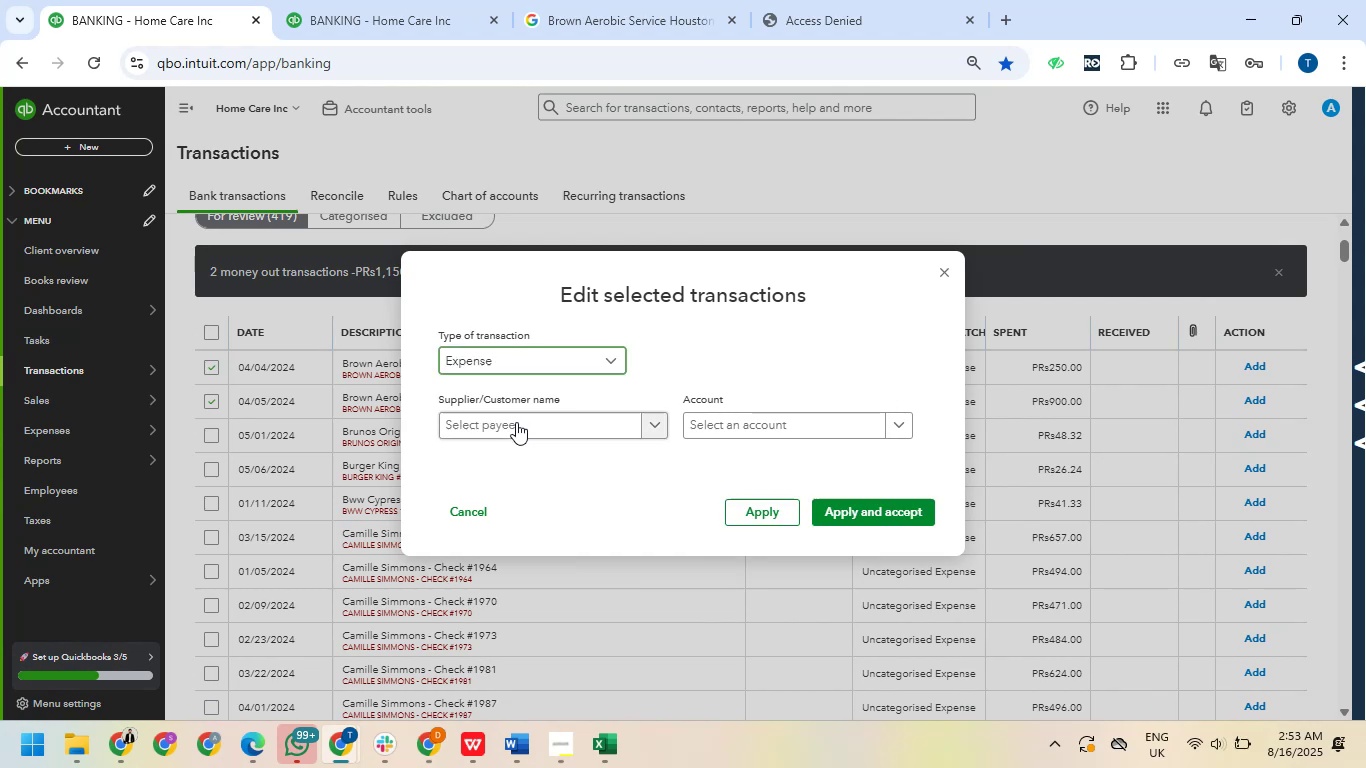 
left_click([516, 424])
 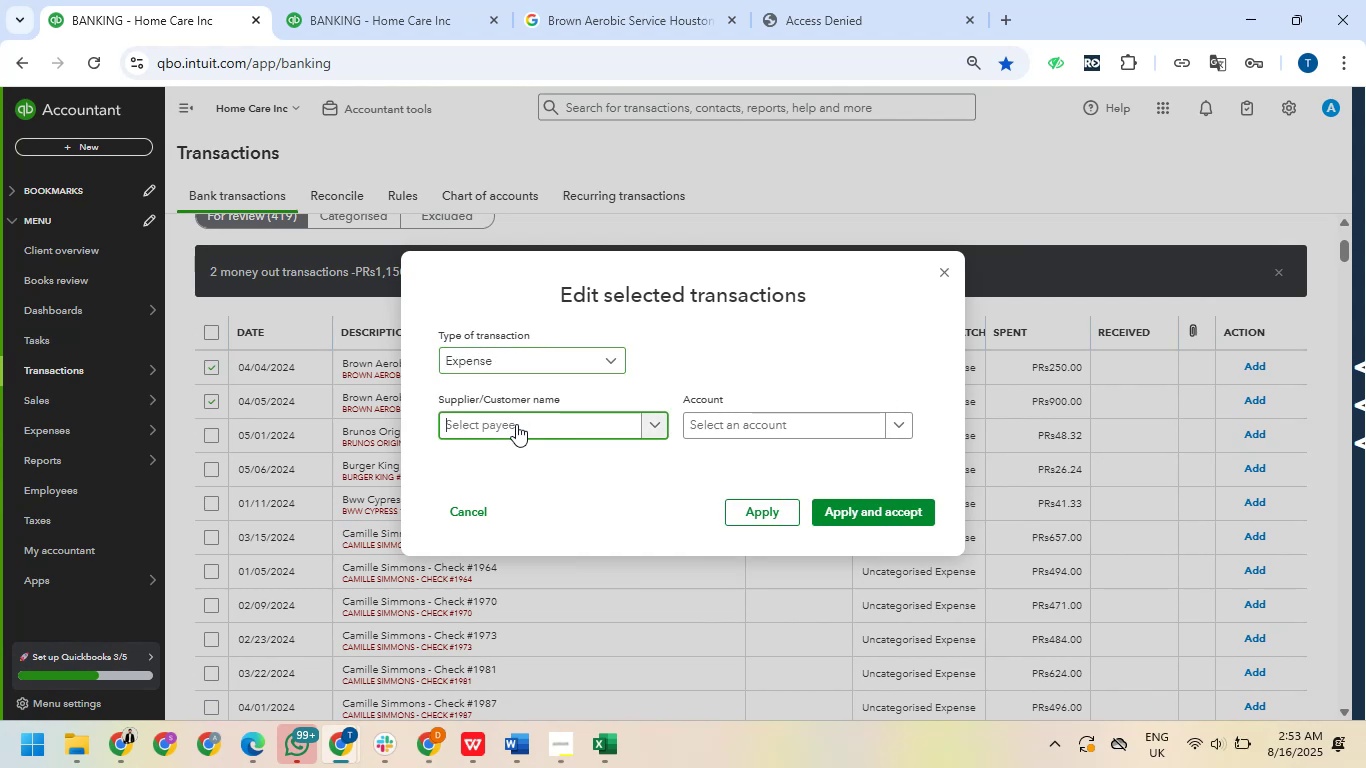 
key(Control+V)
 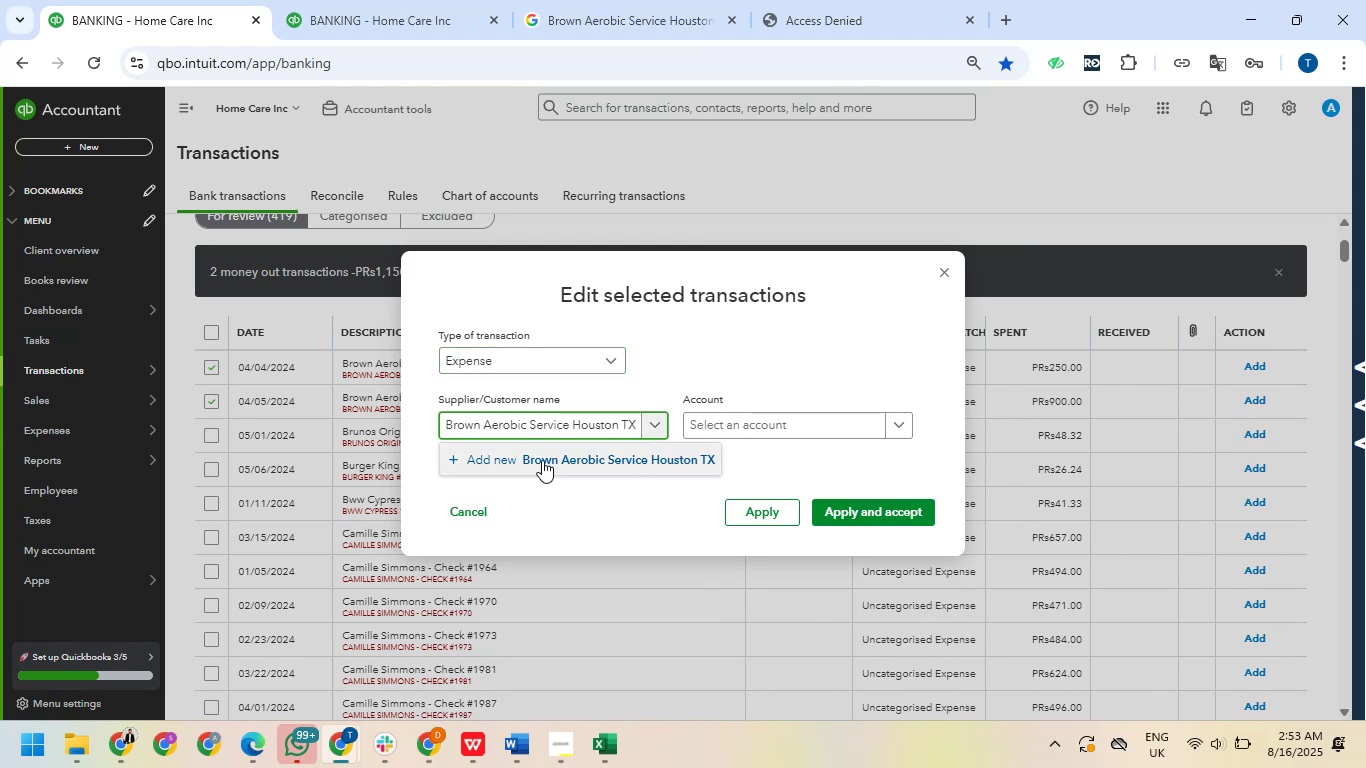 
key(Backspace)
 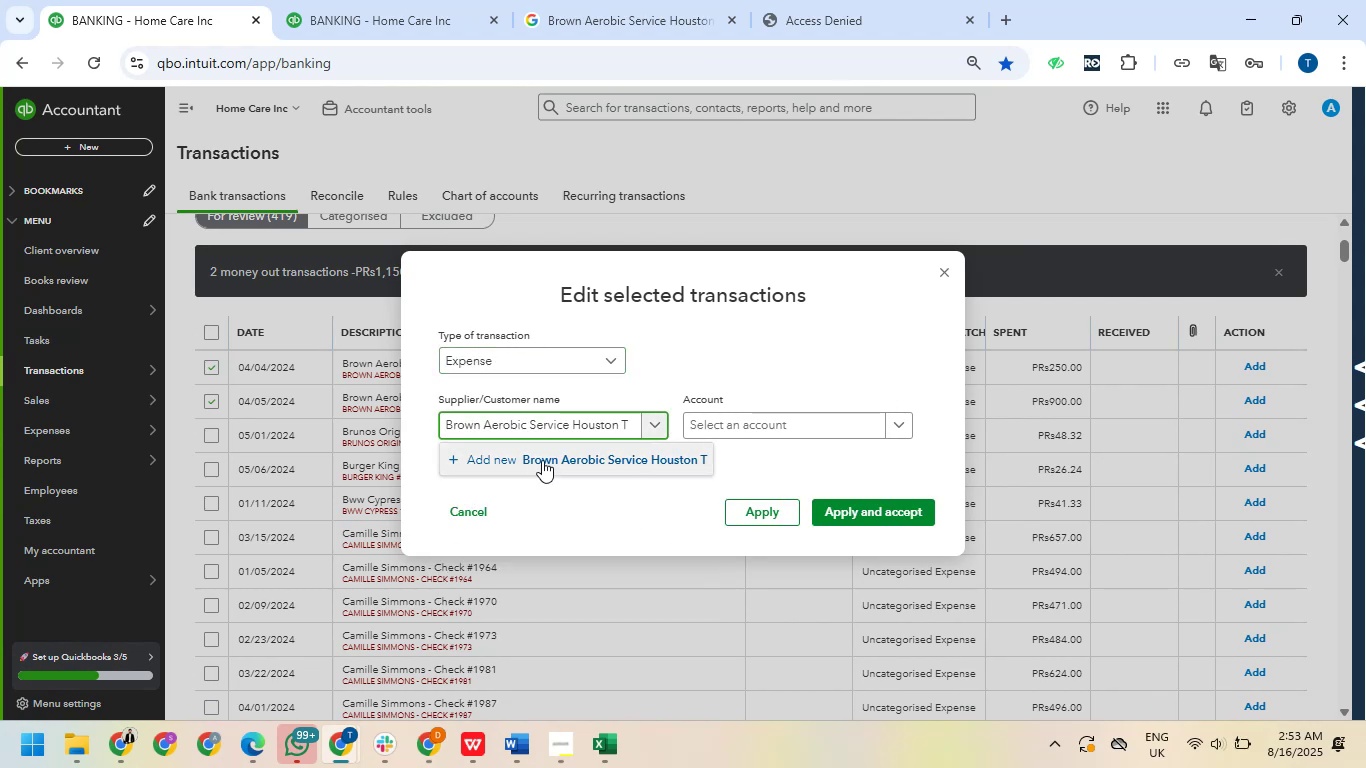 
key(Backspace)
 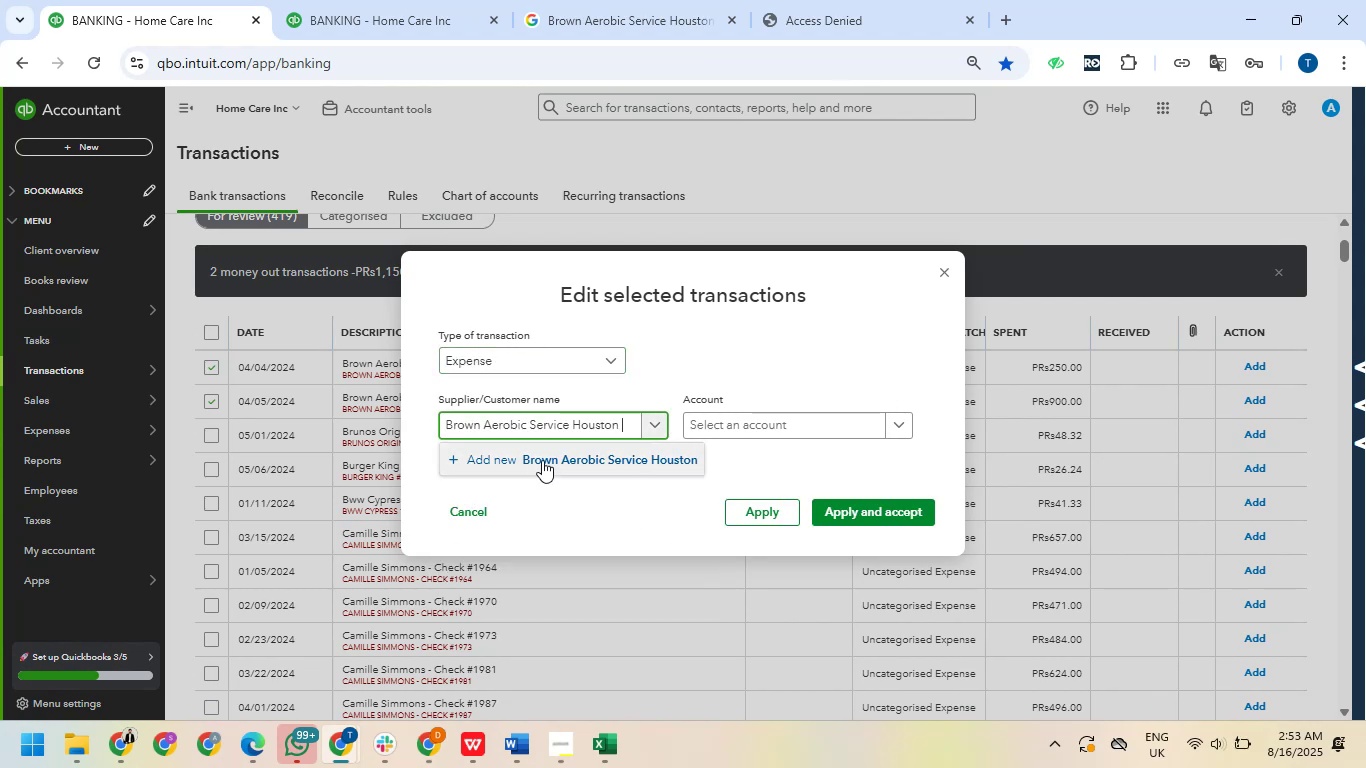 
key(Backspace)
 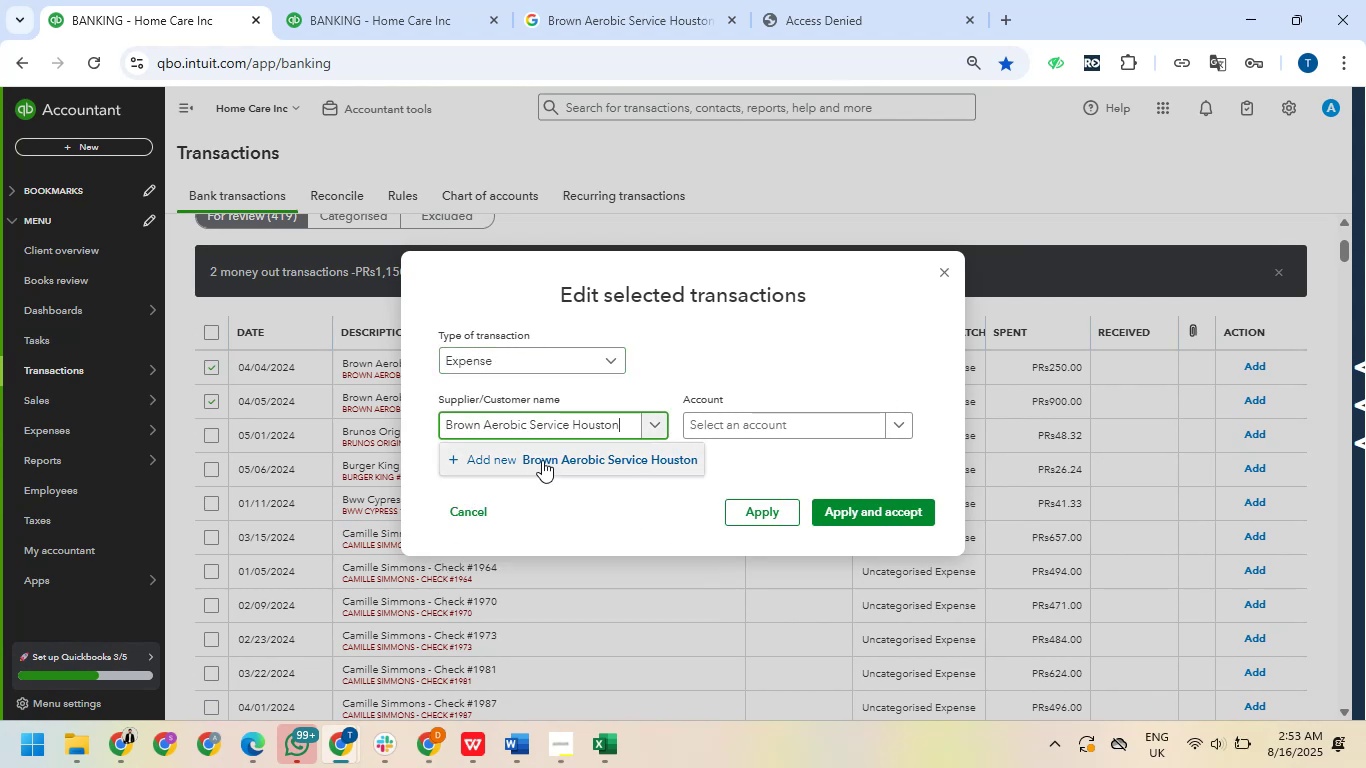 
key(Backspace)
 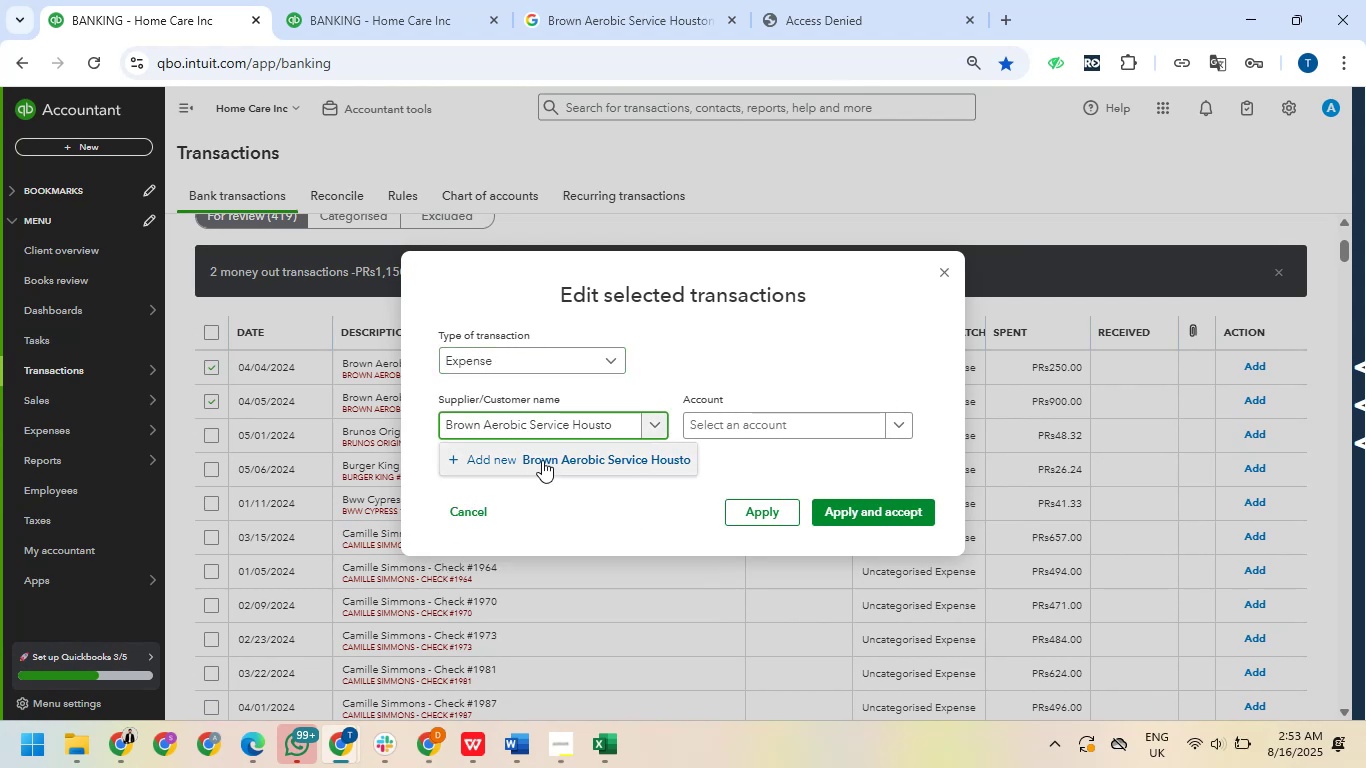 
key(Backspace)
 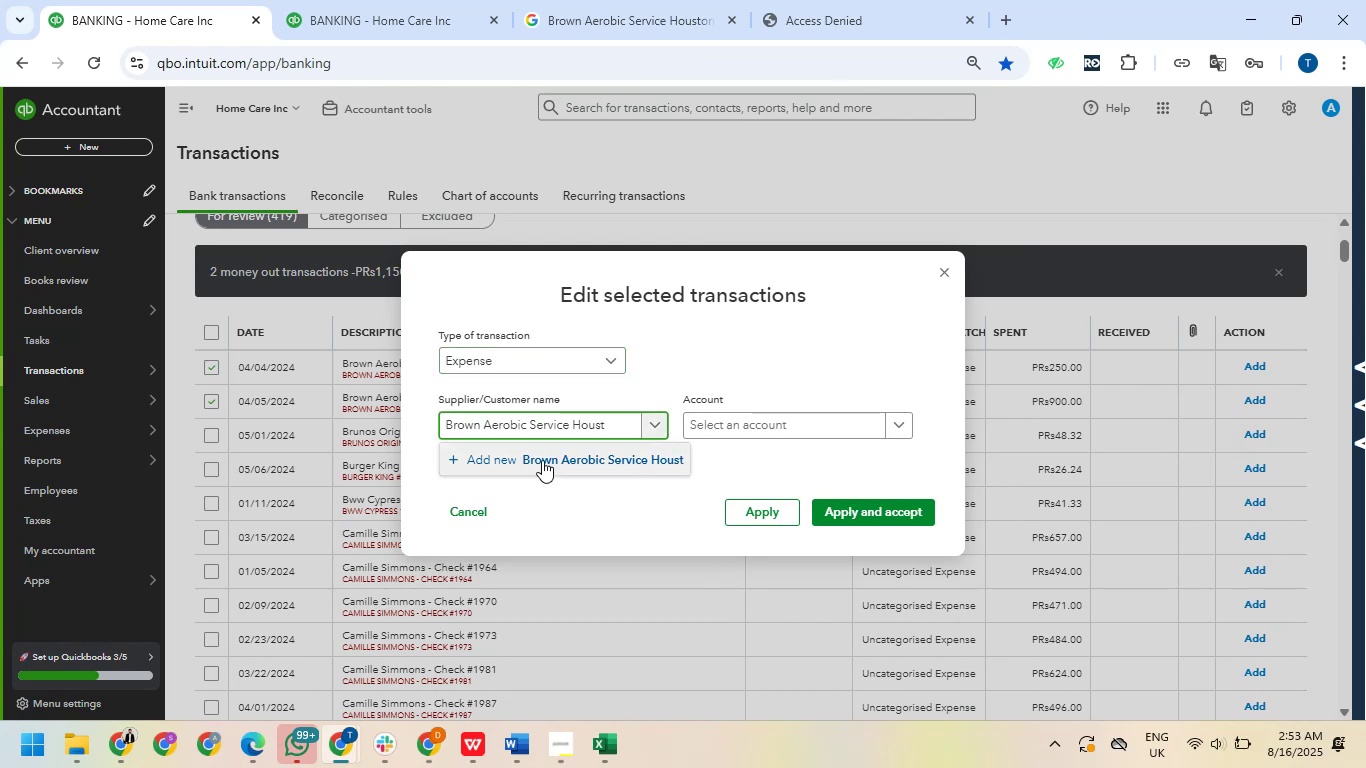 
key(Backspace)
 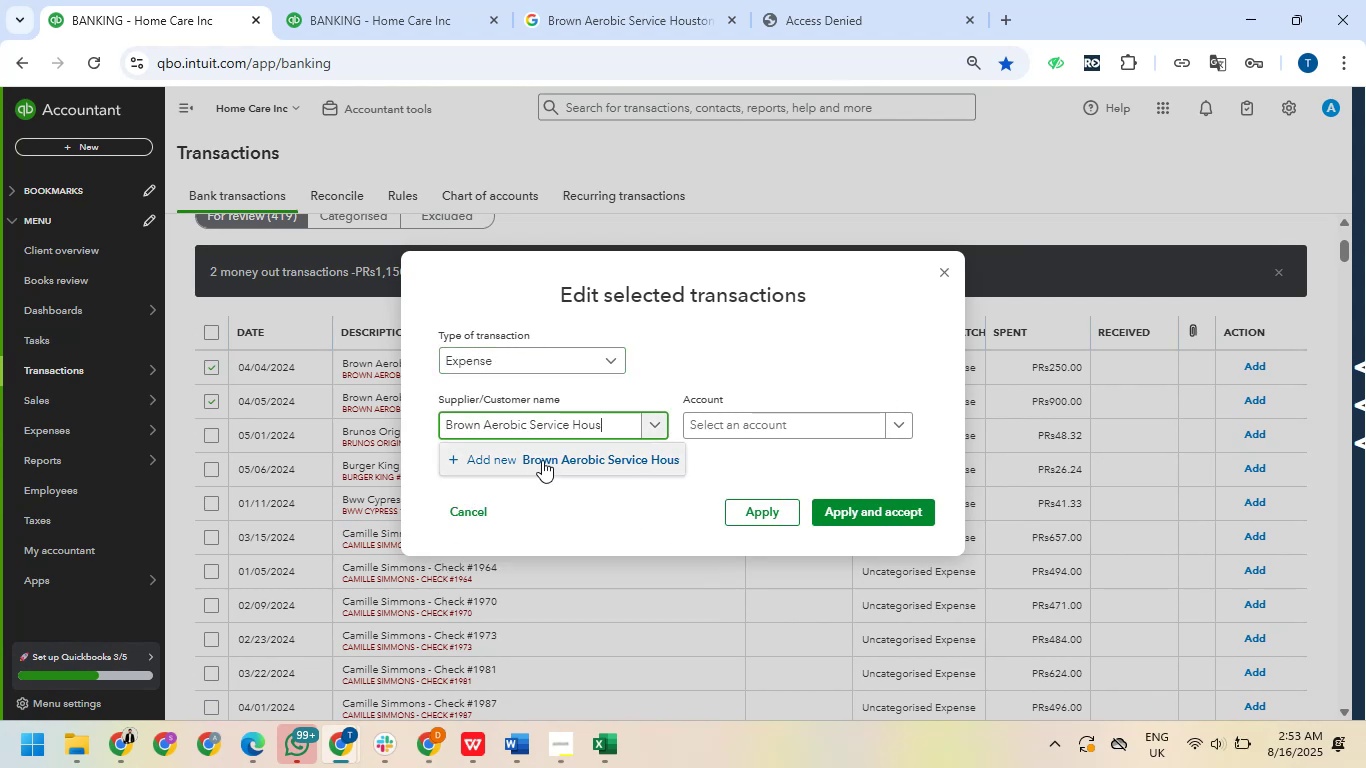 
key(Backspace)
 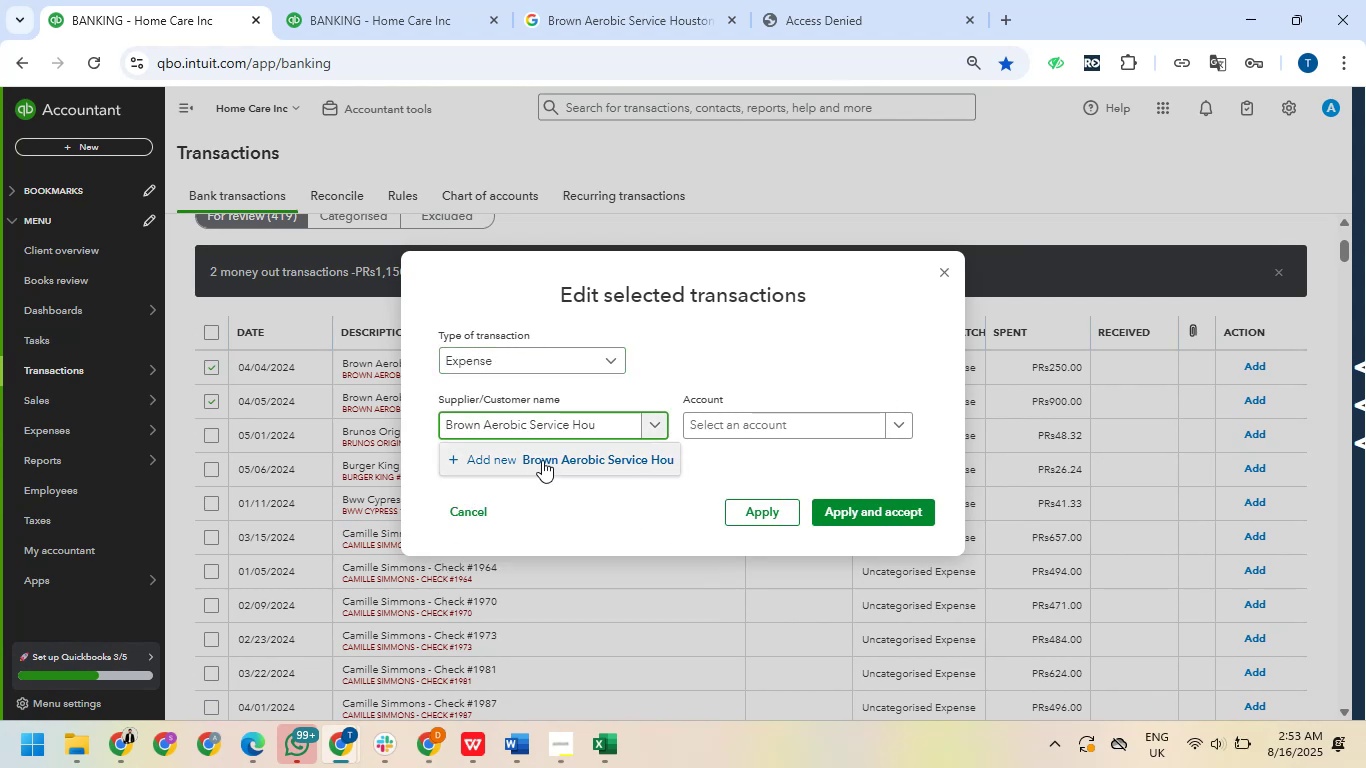 
key(Backspace)
 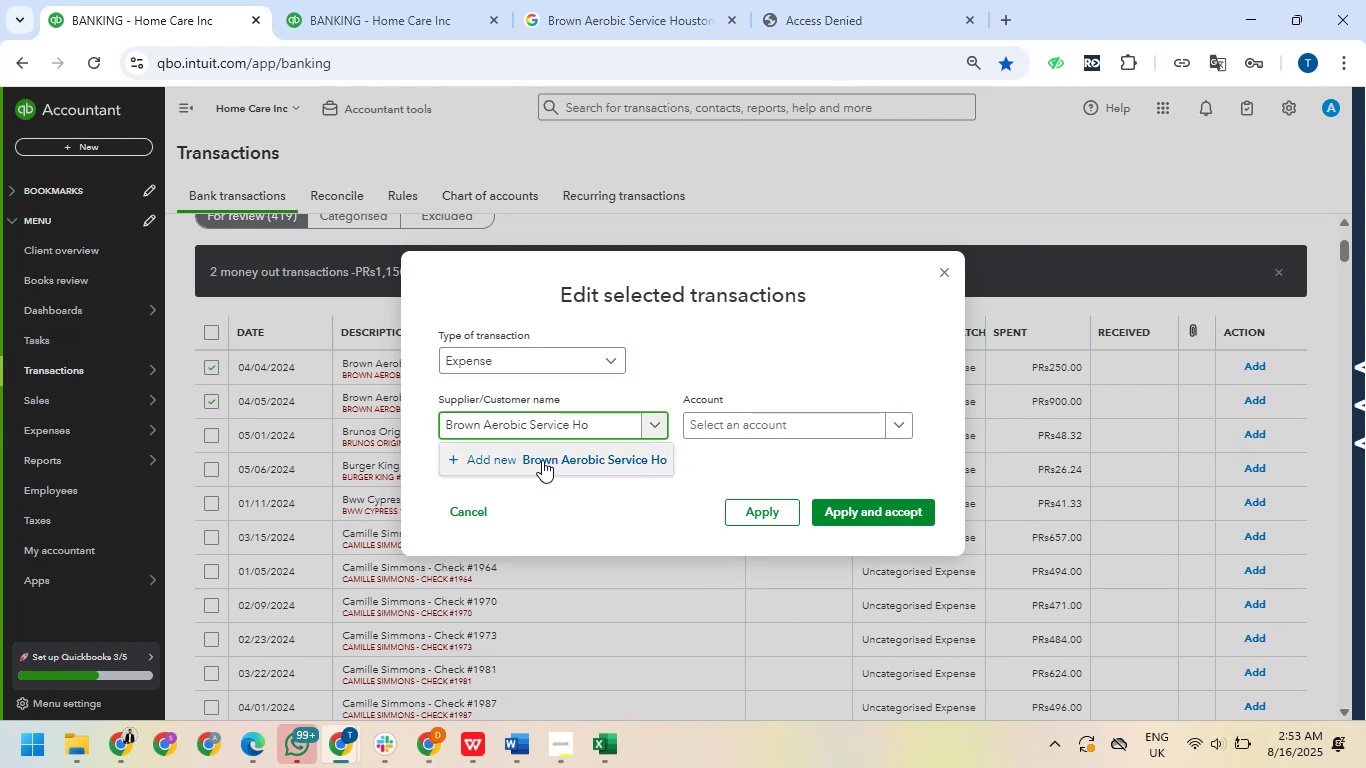 
key(Backspace)
 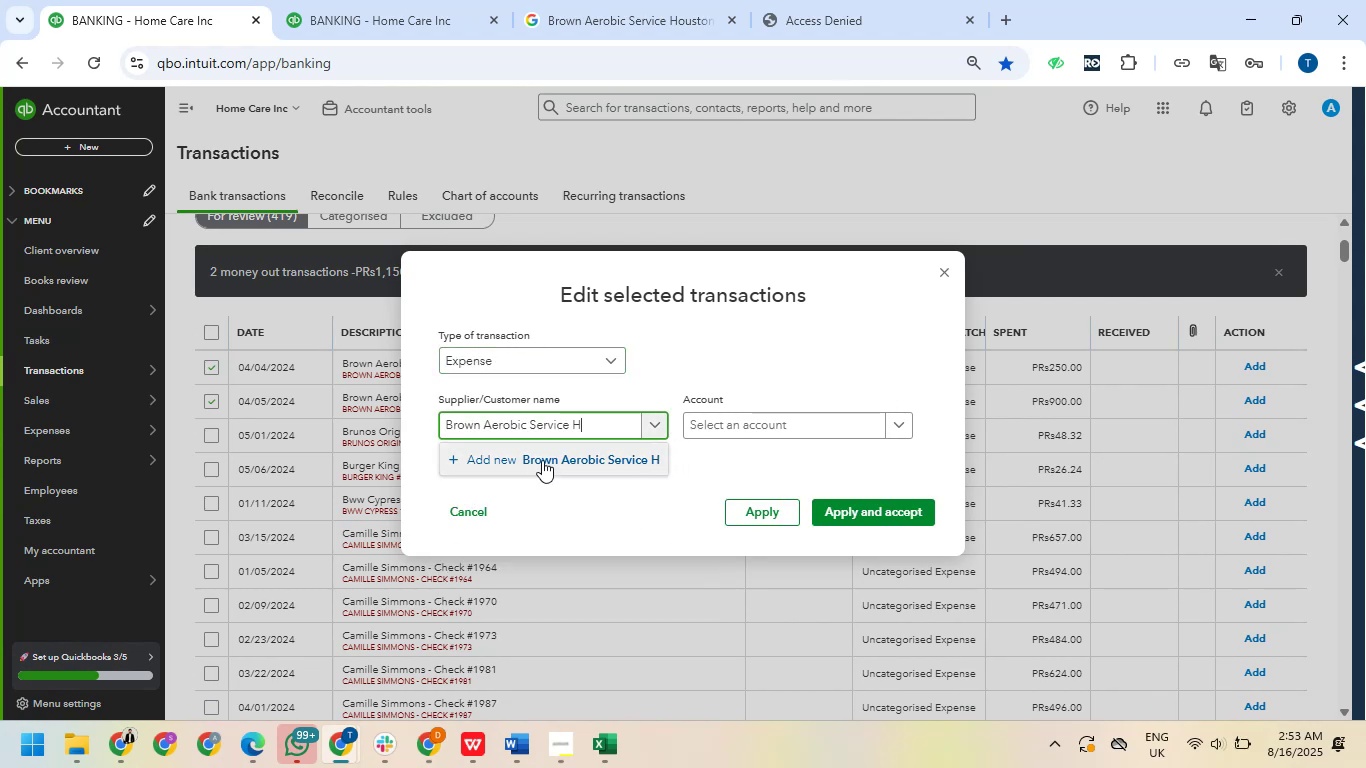 
key(Backspace)
 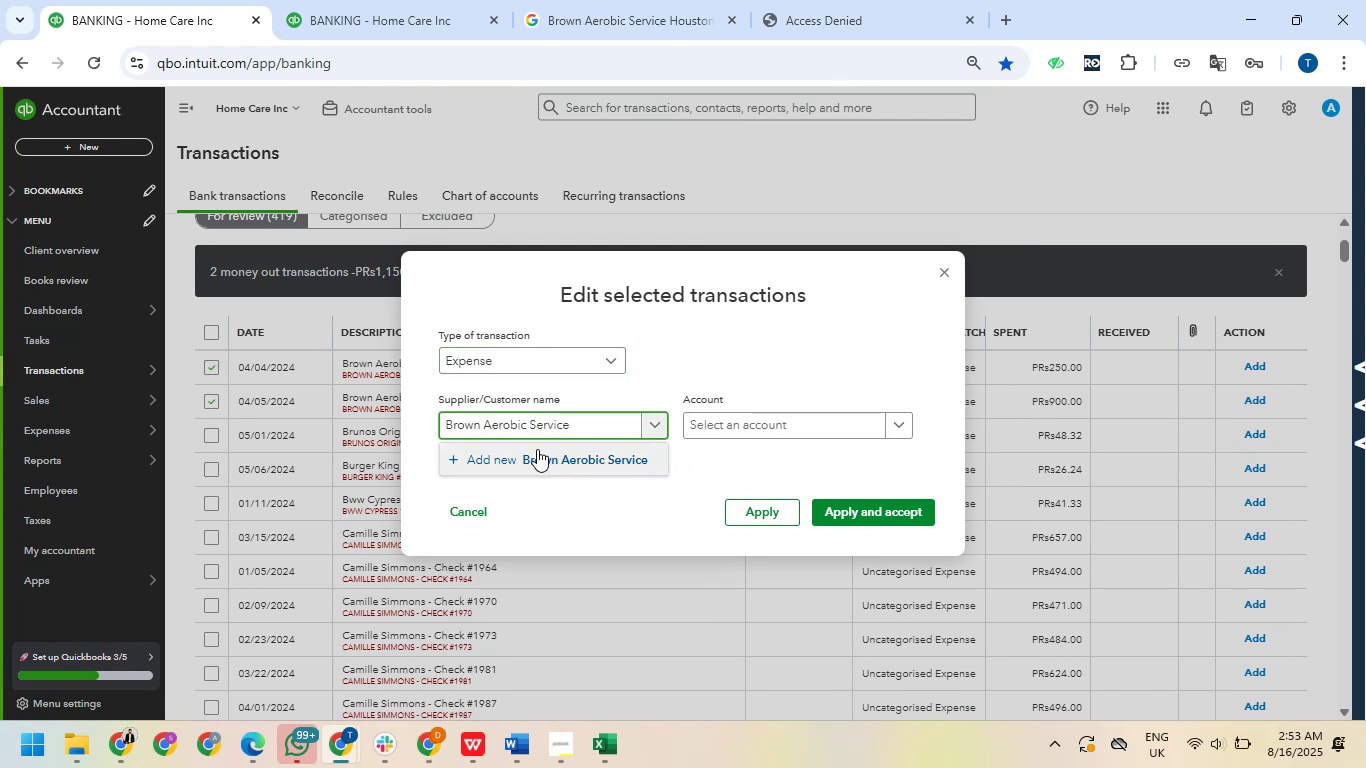 
left_click([537, 452])
 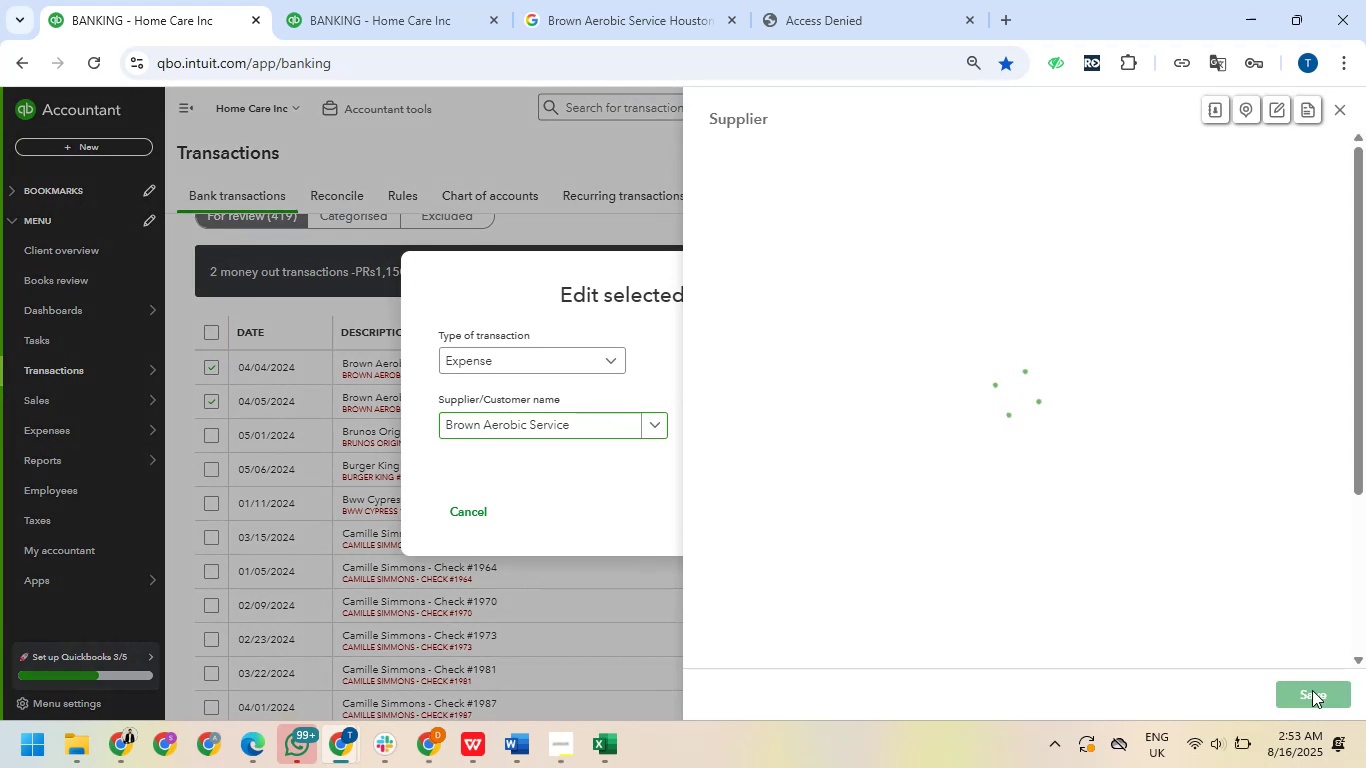 
left_click([1306, 700])
 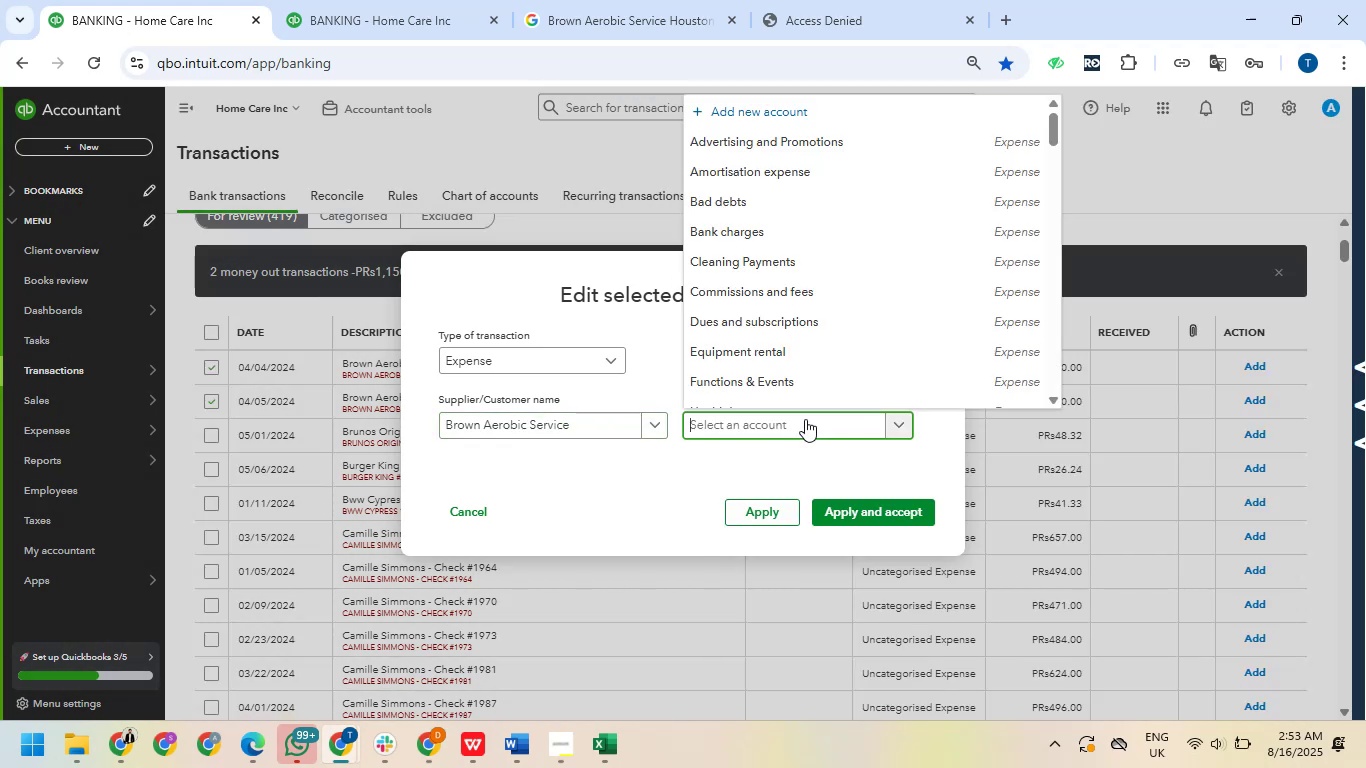 
type(rep)
 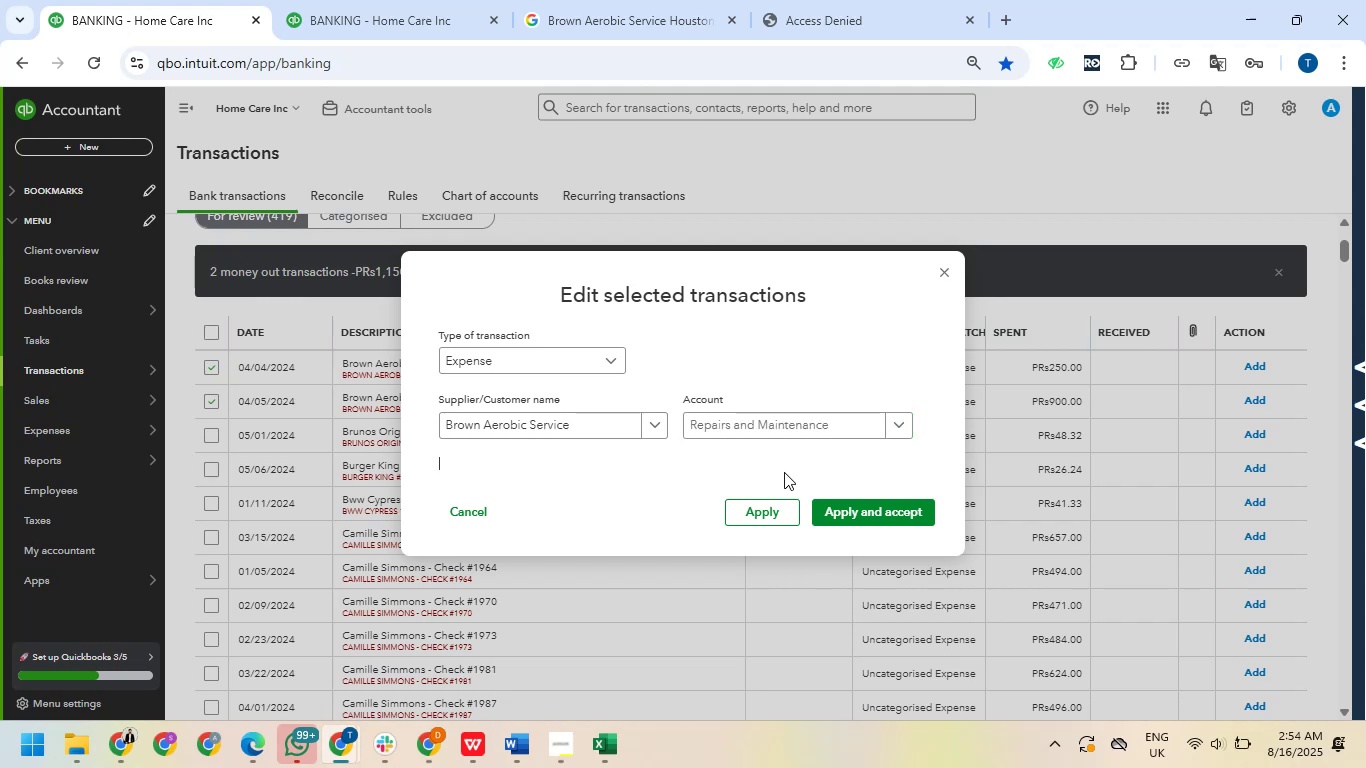 
left_click([869, 512])
 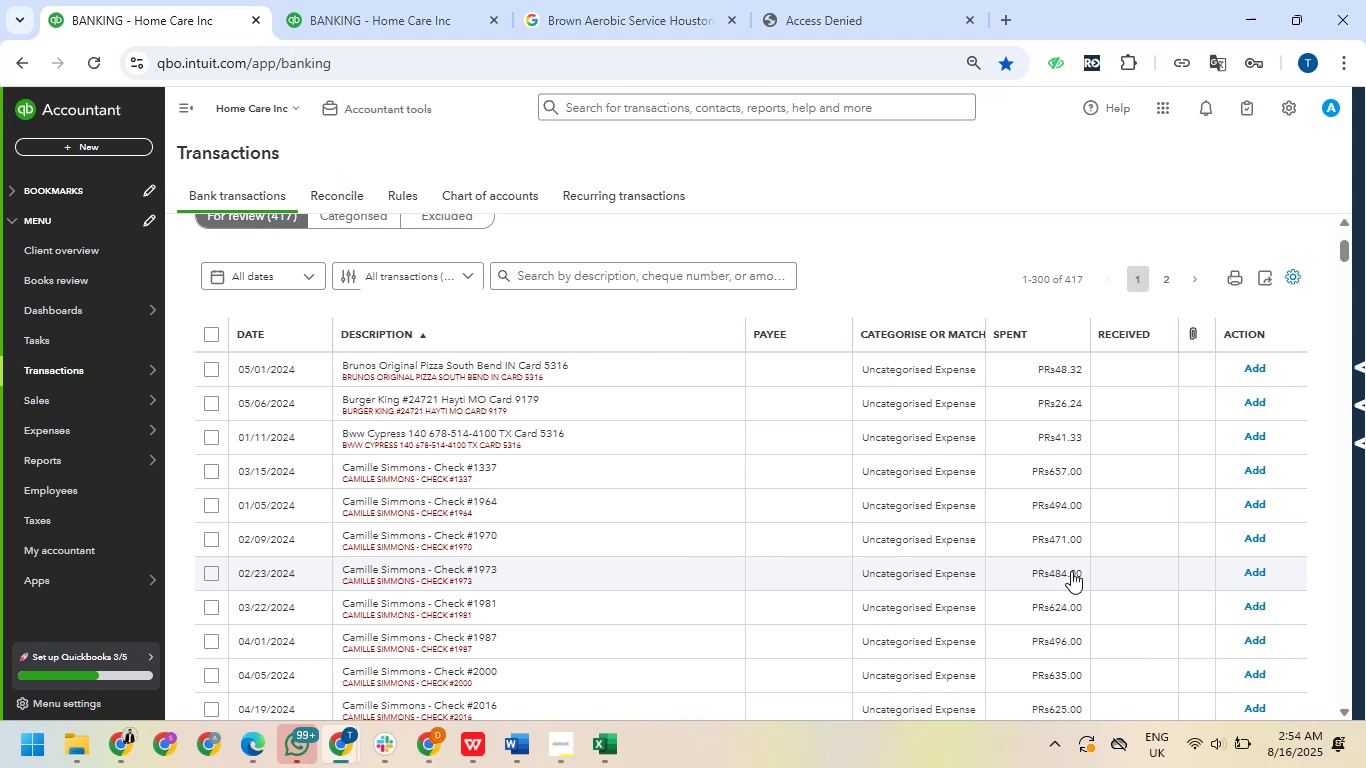 
wait(41.79)
 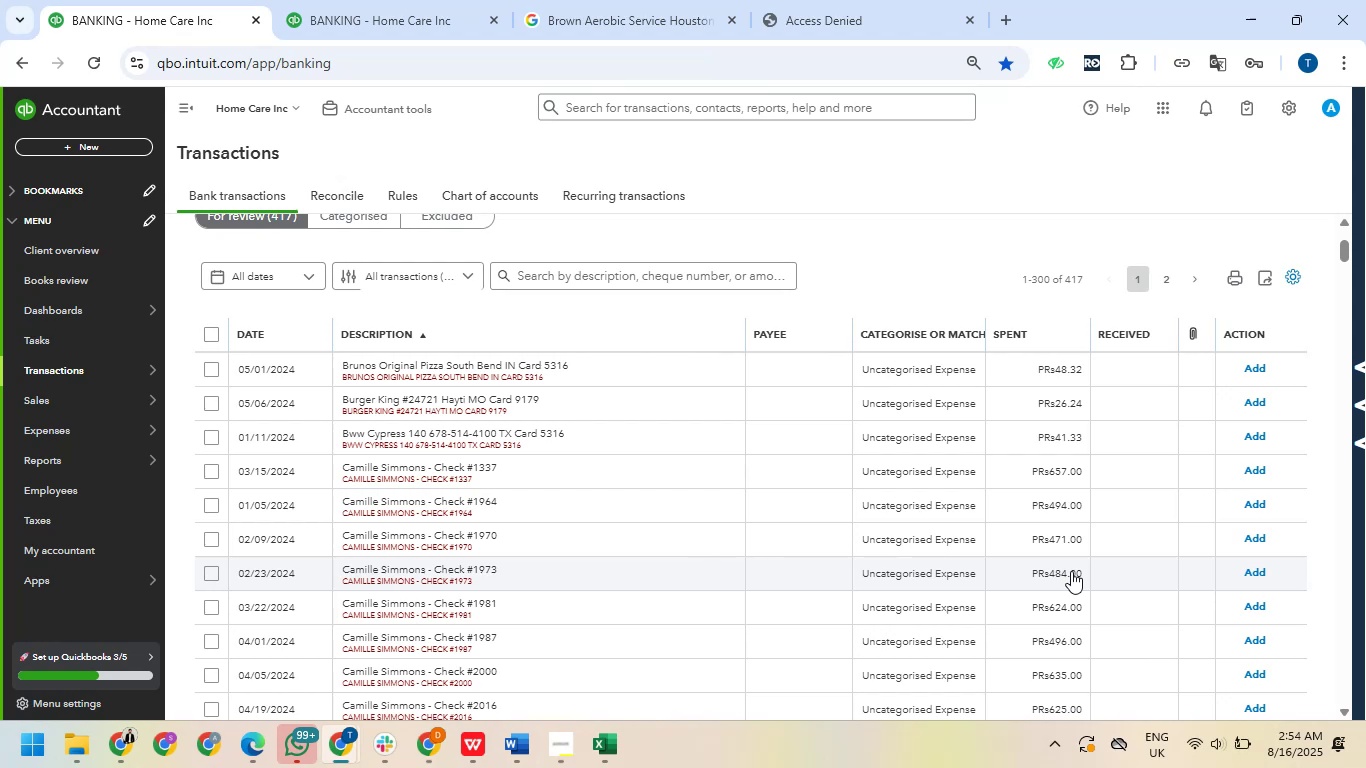 
left_click([460, 363])
 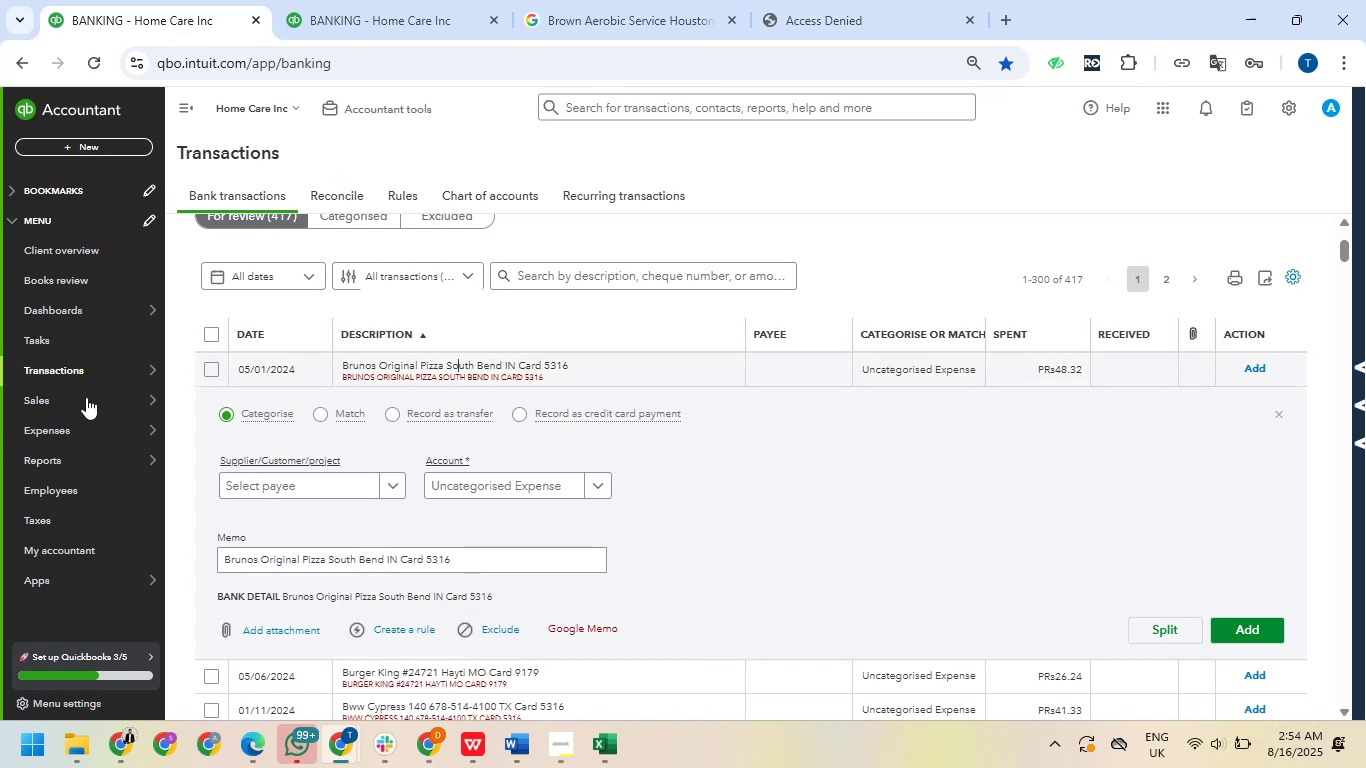 
left_click([215, 373])
 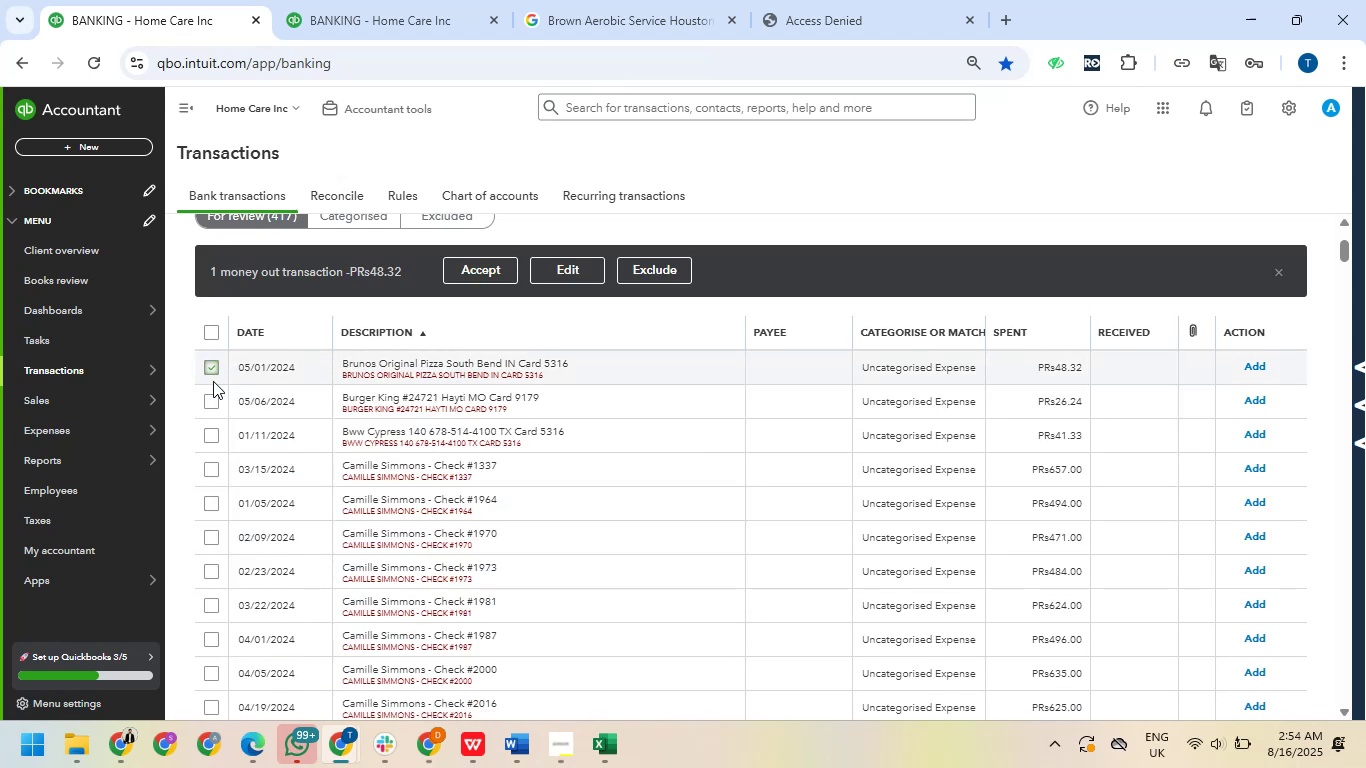 
left_click([215, 396])
 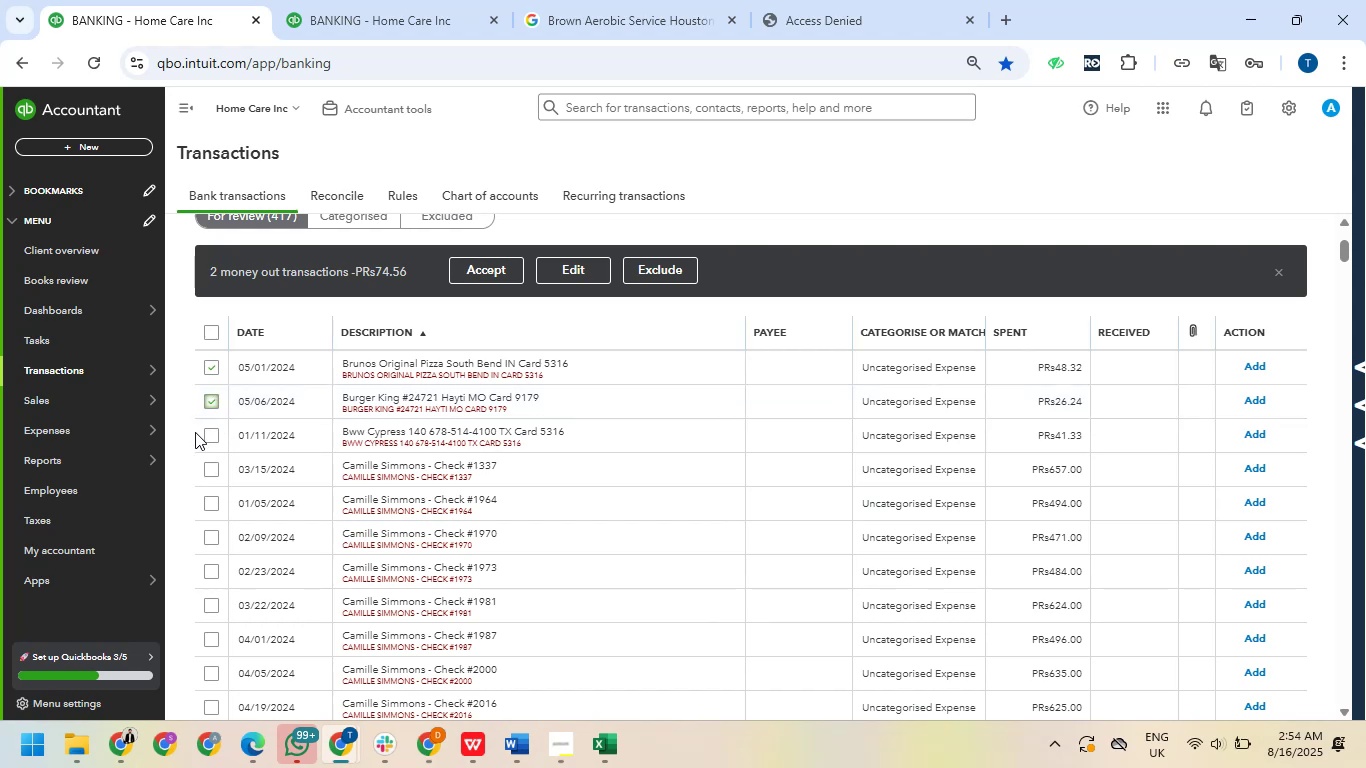 
wait(5.2)
 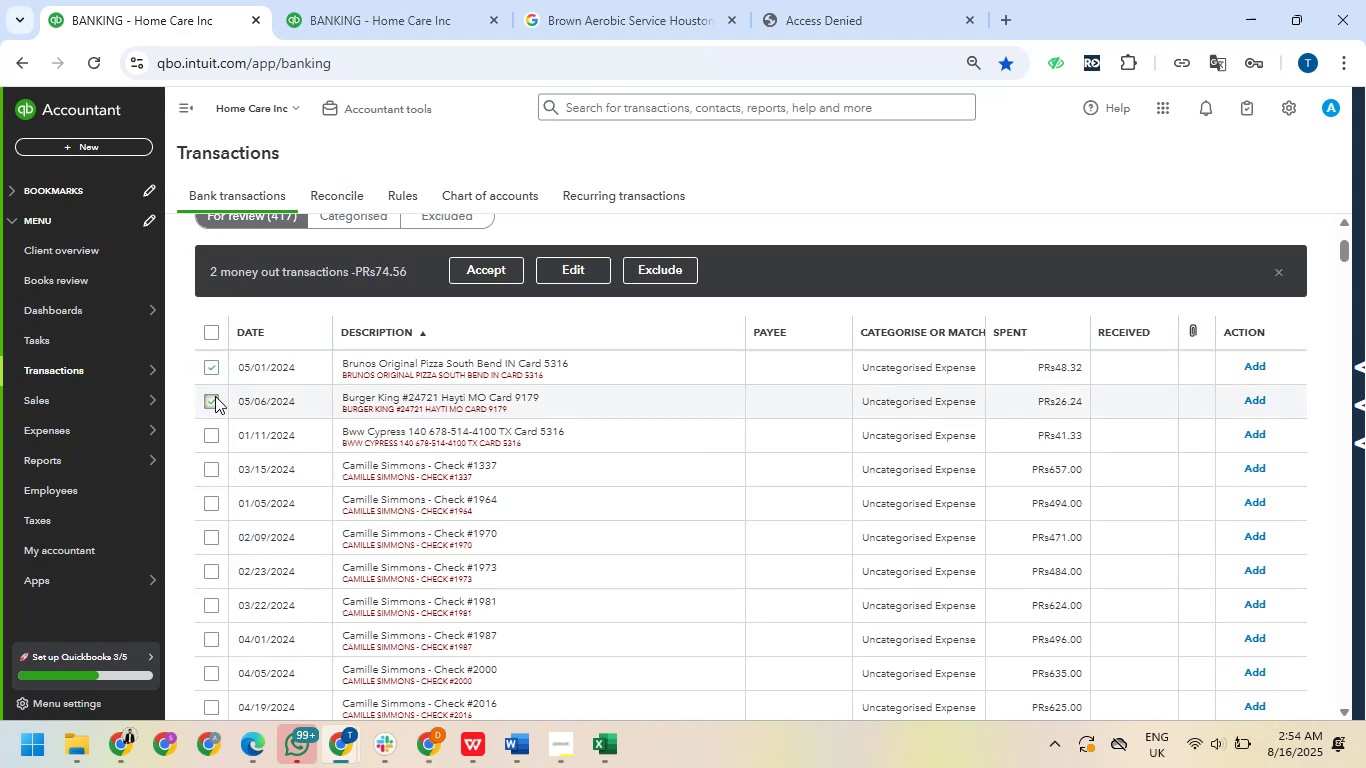 
left_click([214, 437])
 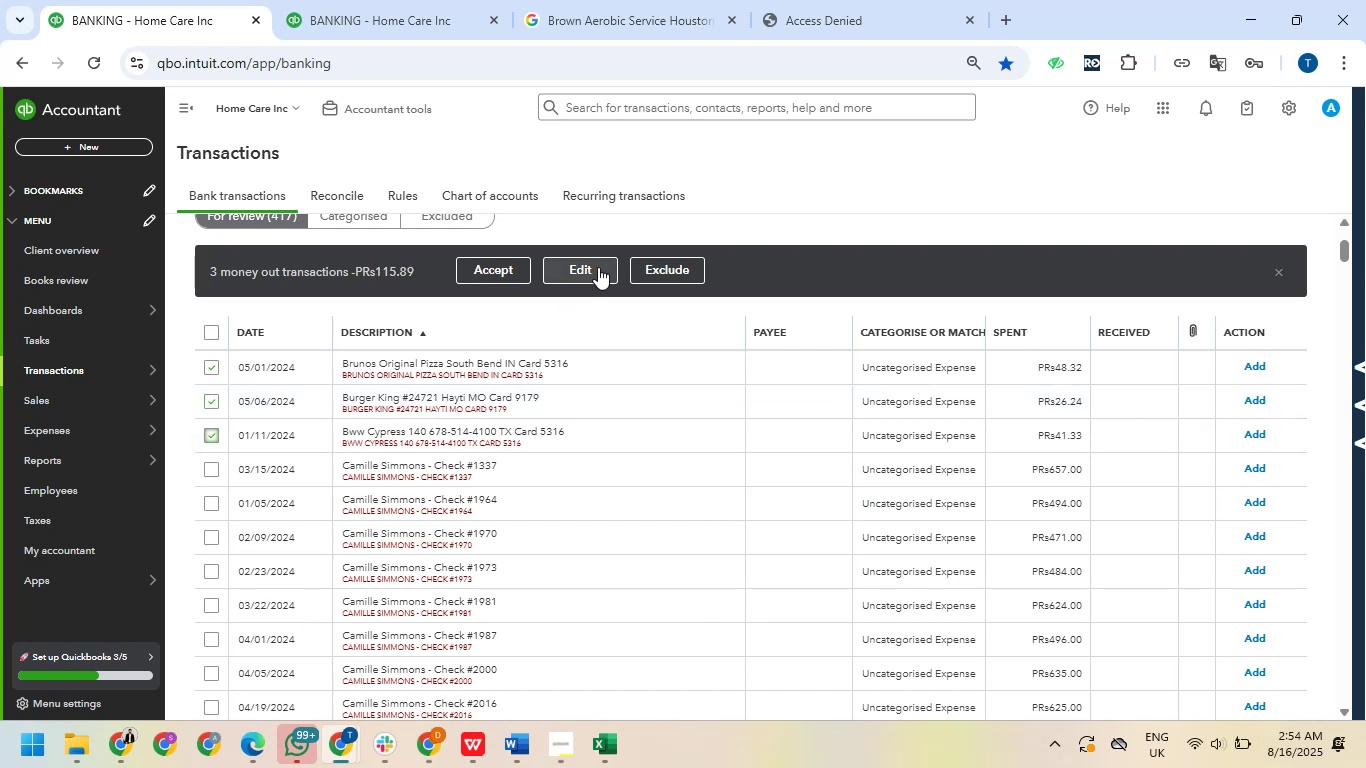 
left_click([598, 267])
 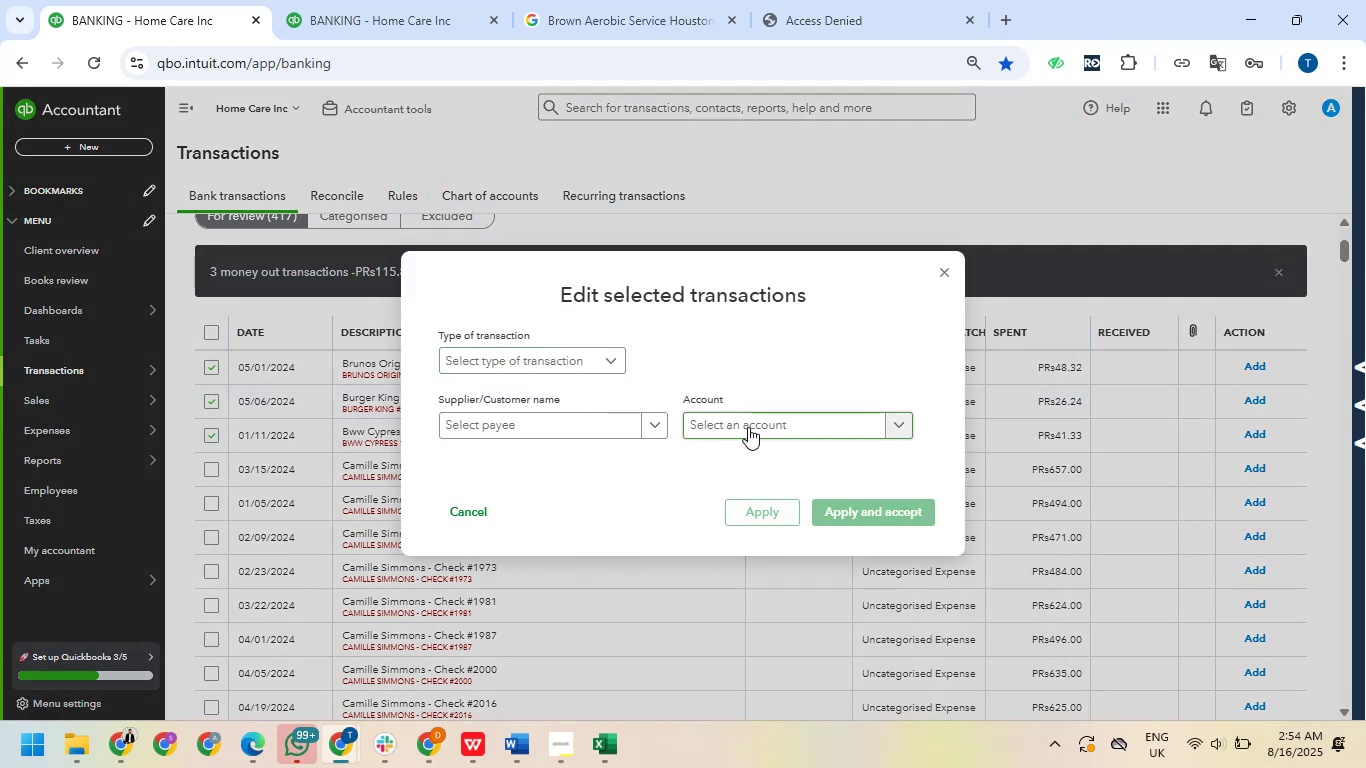 
left_click([588, 363])
 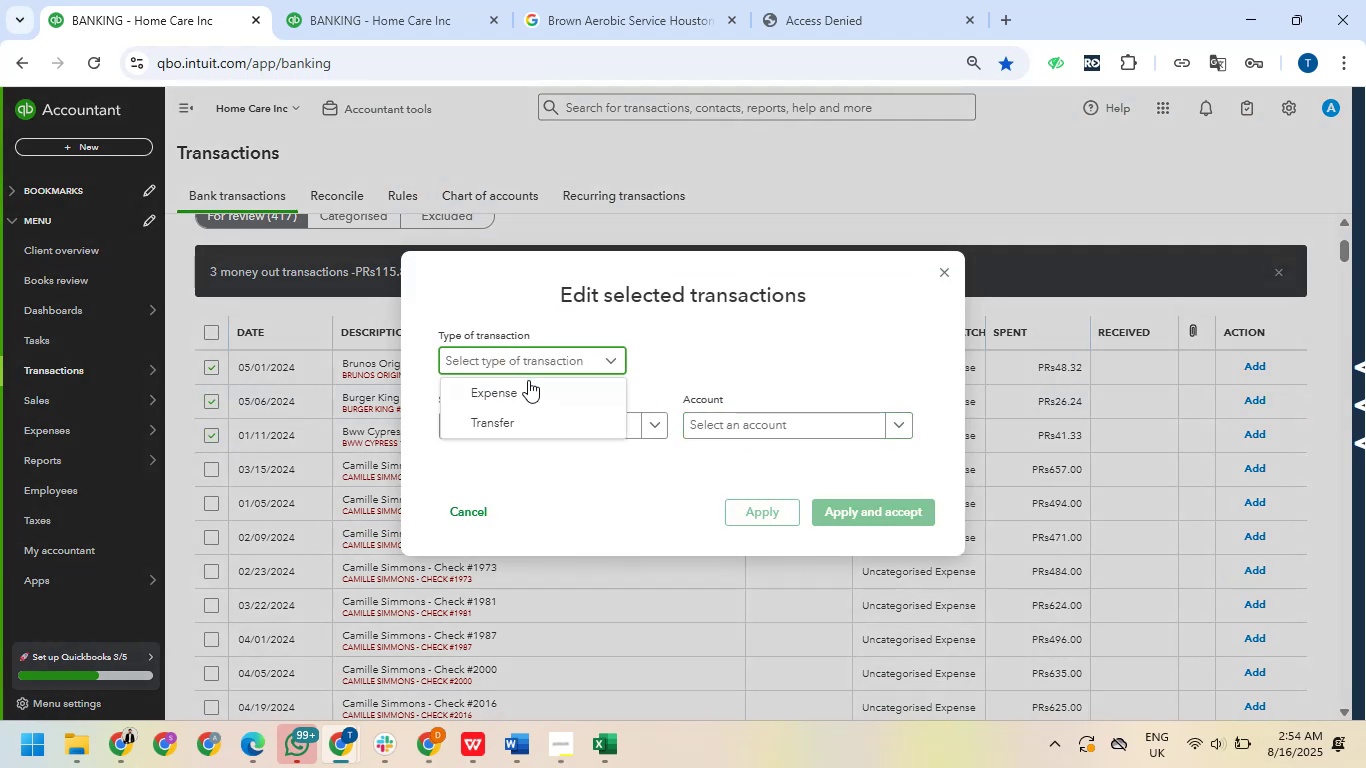 
left_click([525, 387])
 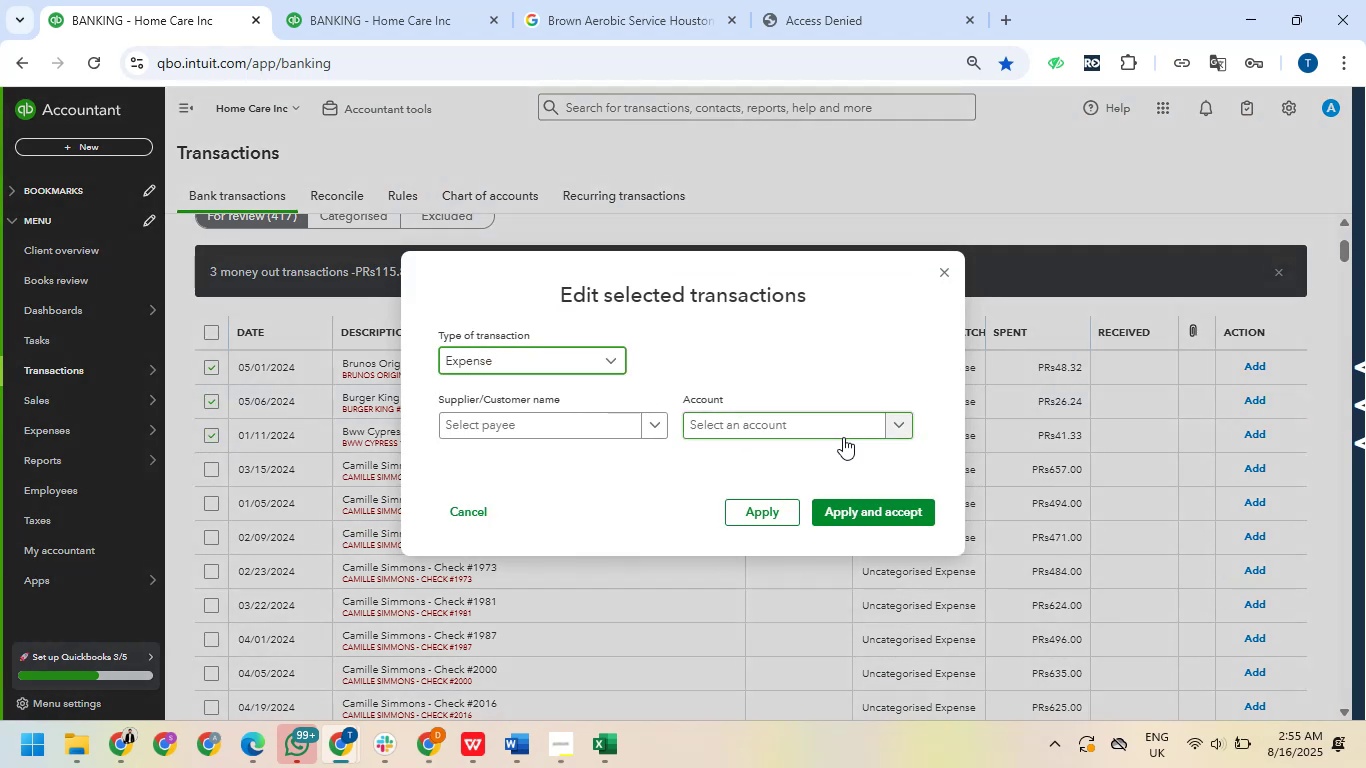 
left_click([838, 432])
 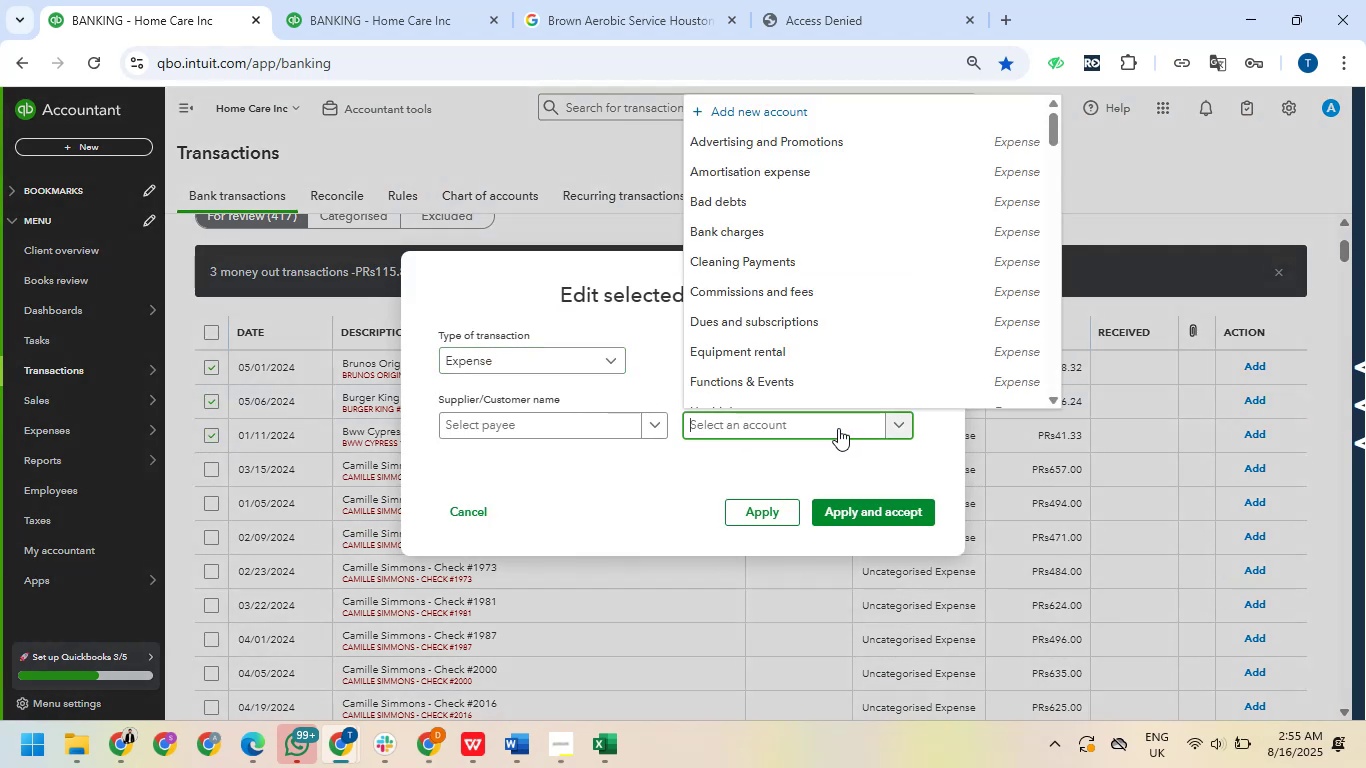 
type(meal)
 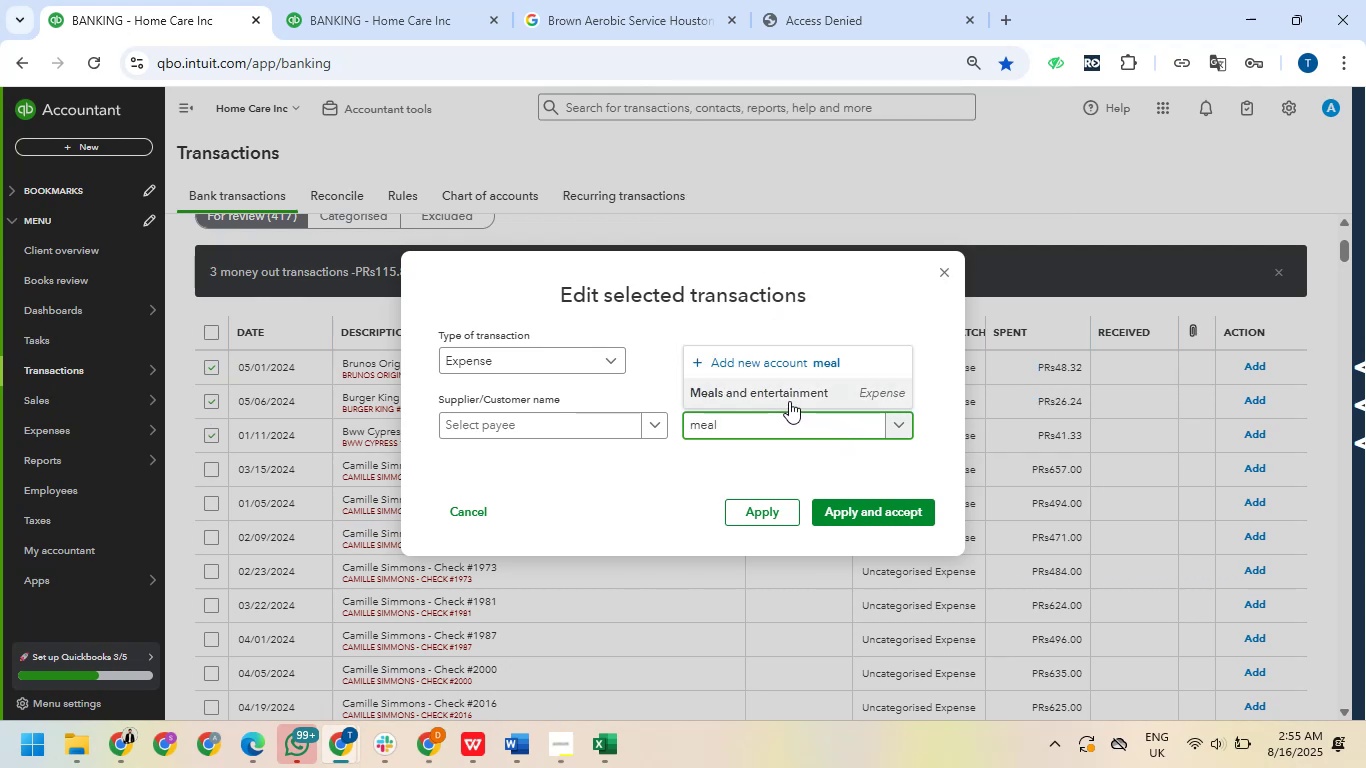 
left_click([783, 396])
 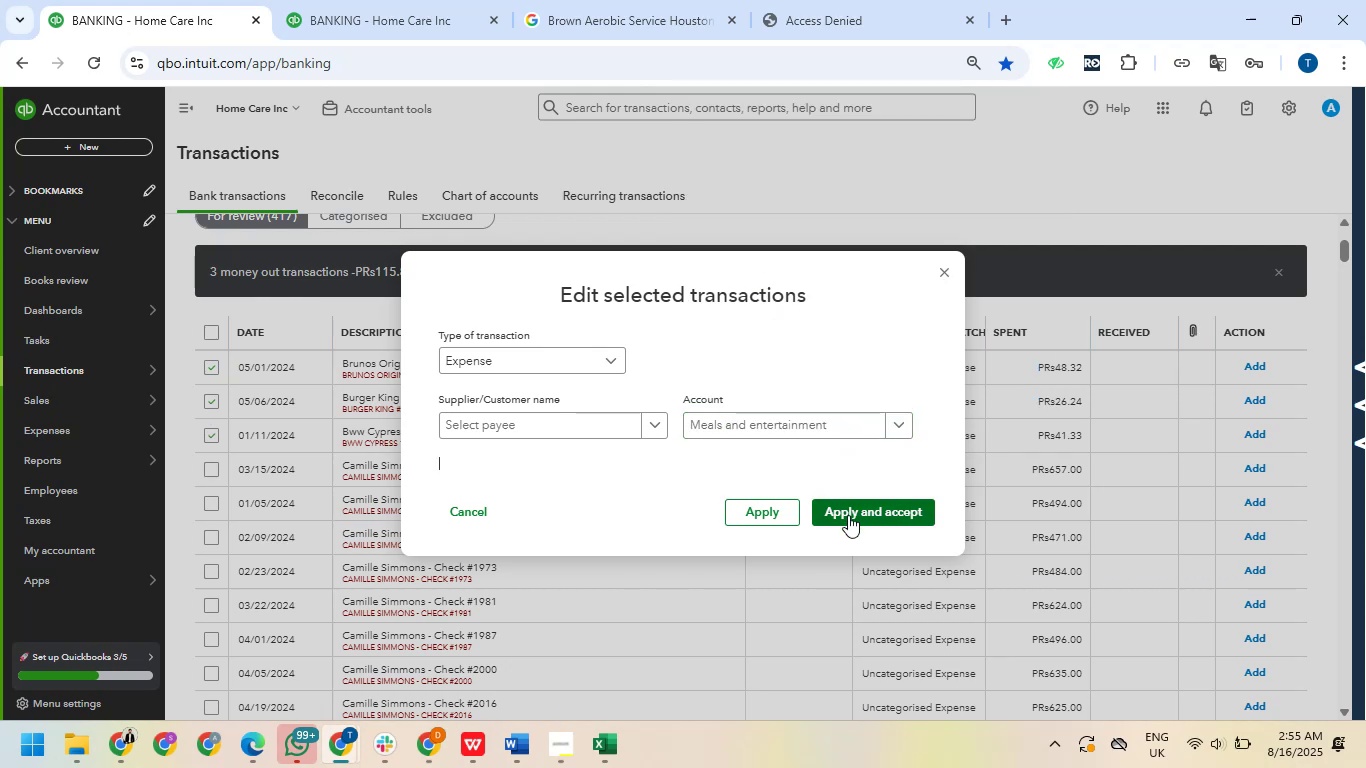 
left_click([848, 515])
 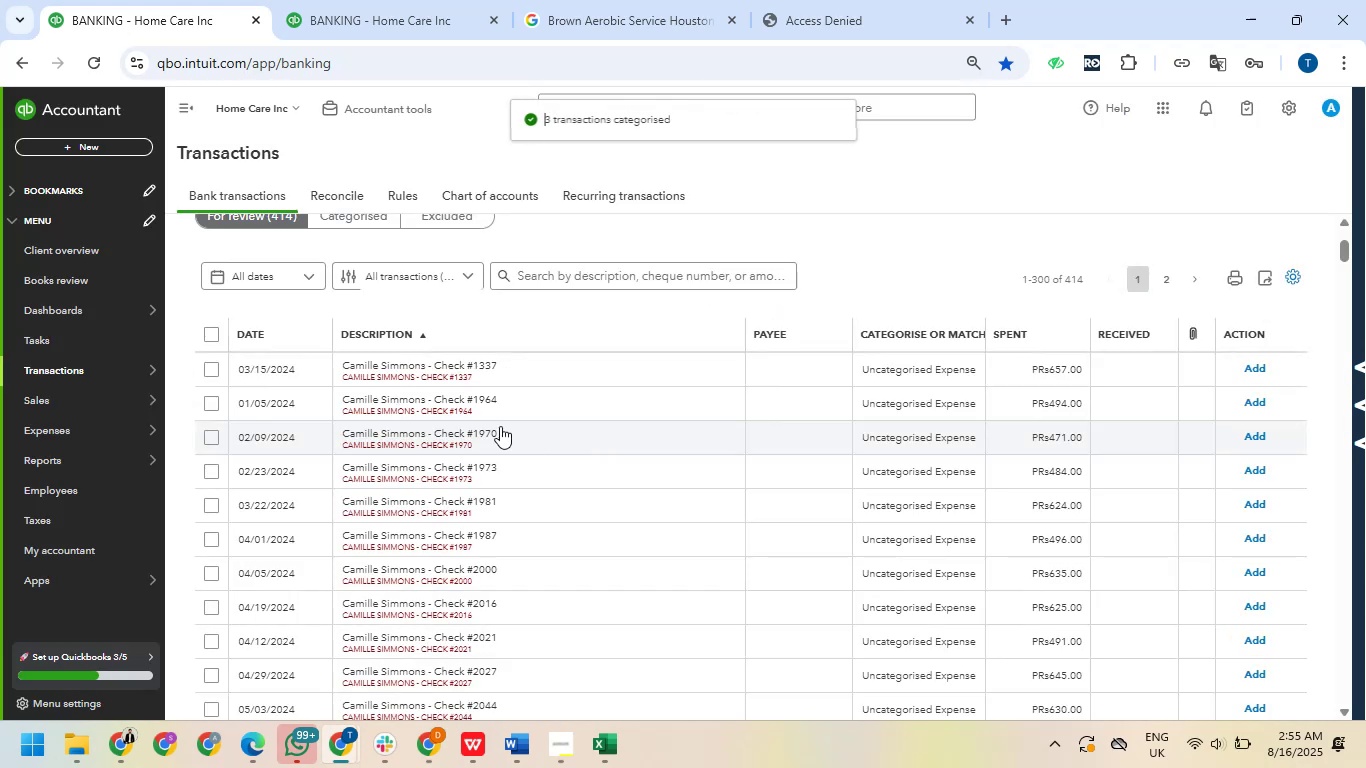 
wait(6.03)
 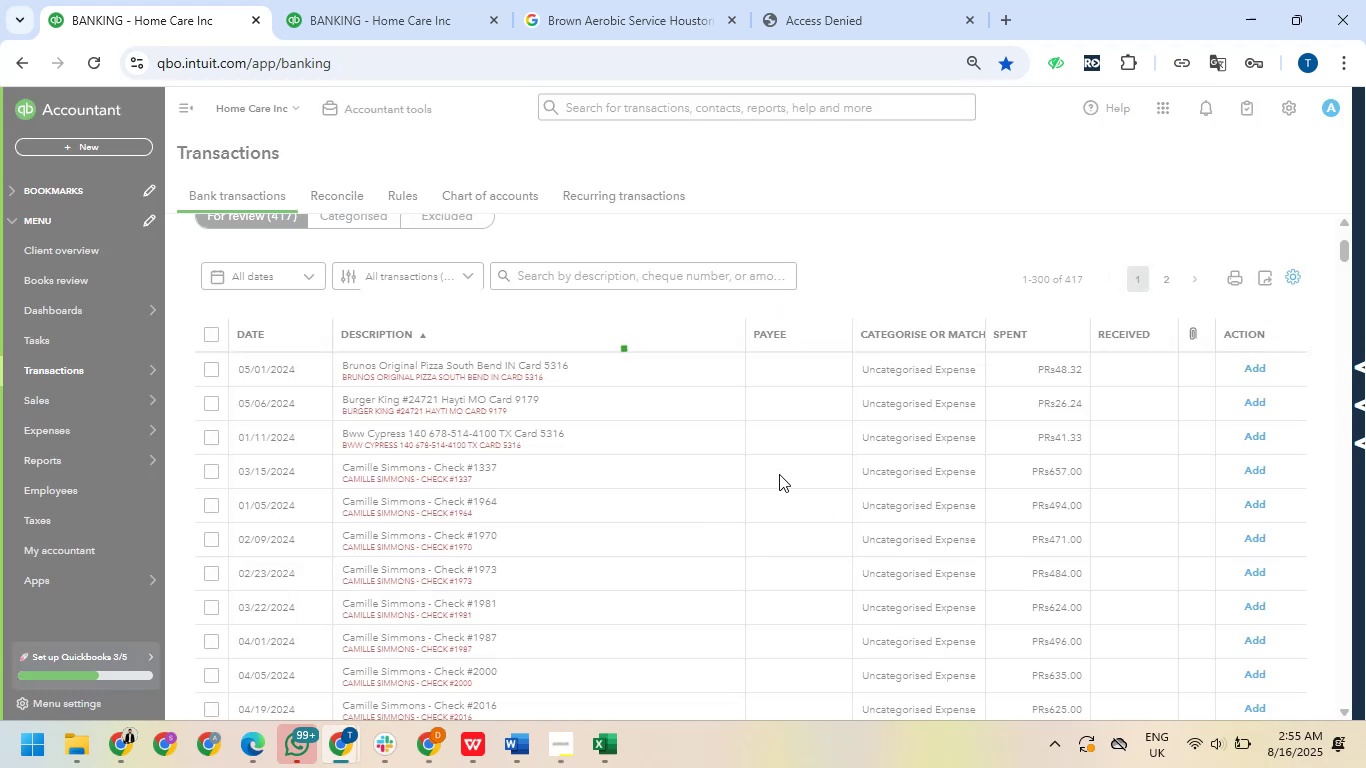 
left_click_drag(start_coordinate=[340, 362], to_coordinate=[426, 368])
 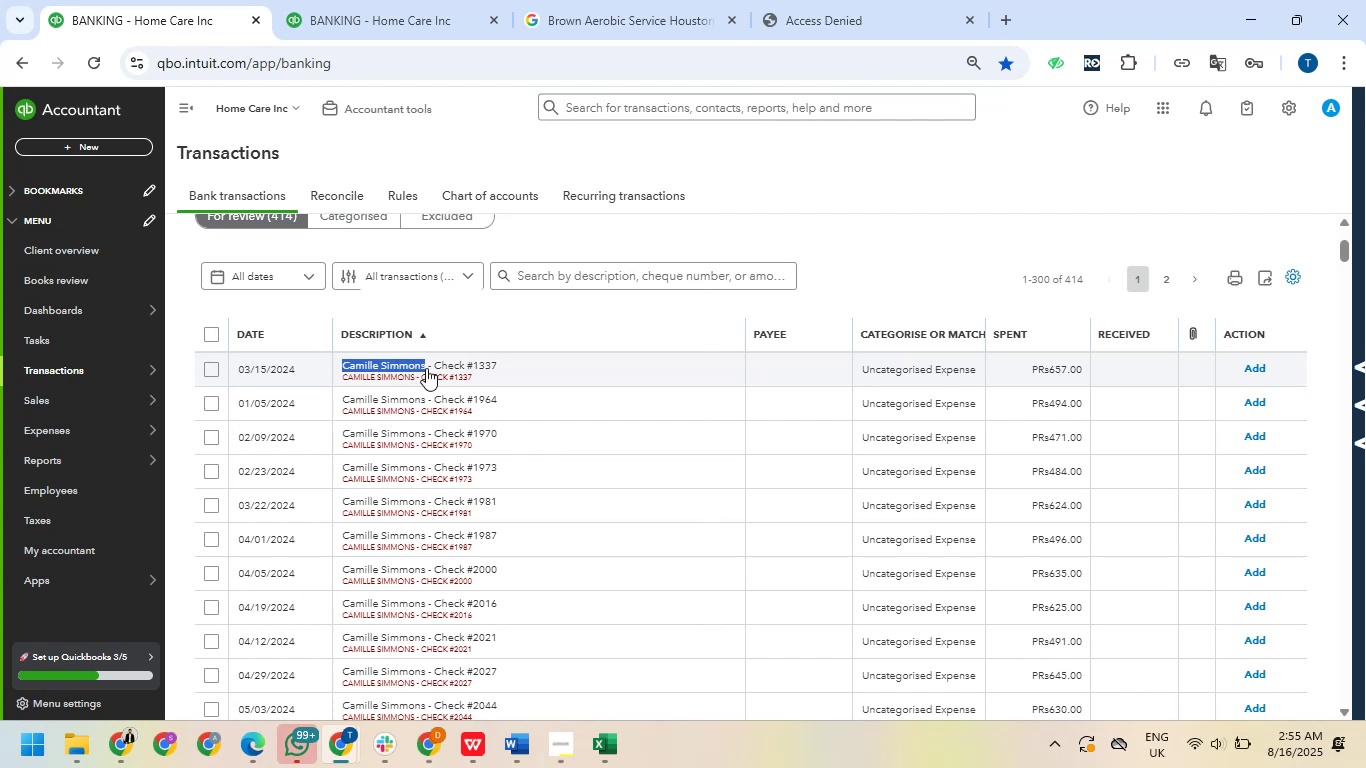 
key(Control+C)
 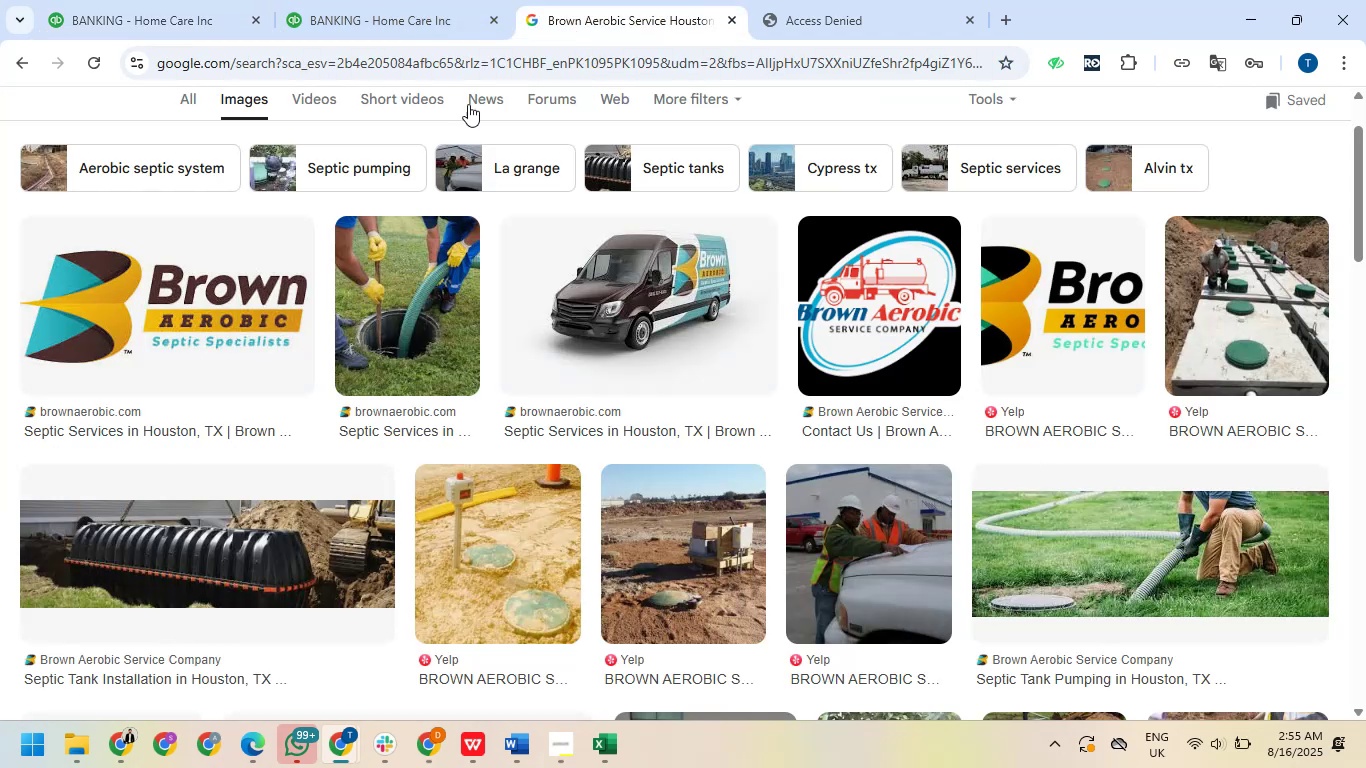 
scroll: coordinate [420, 179], scroll_direction: up, amount: 7.0
 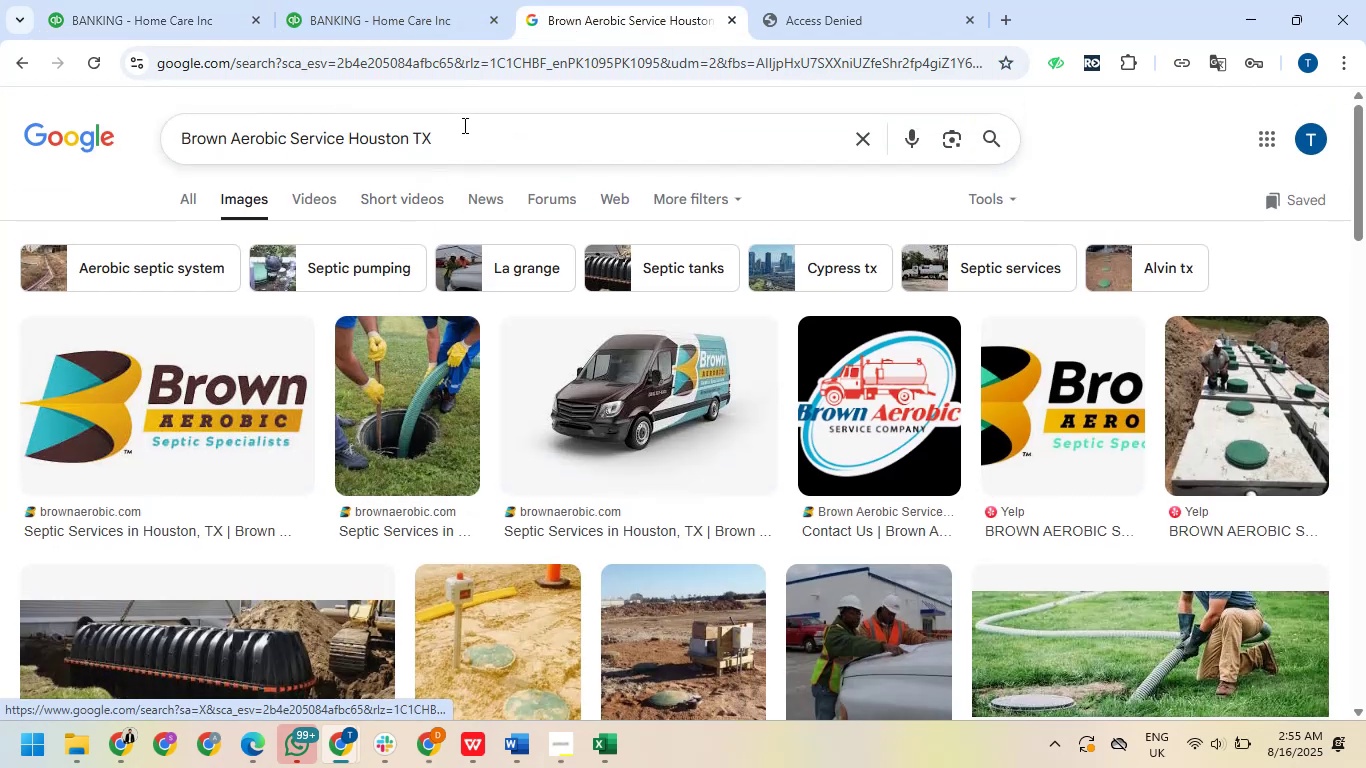 
left_click_drag(start_coordinate=[465, 125], to_coordinate=[127, 150])
 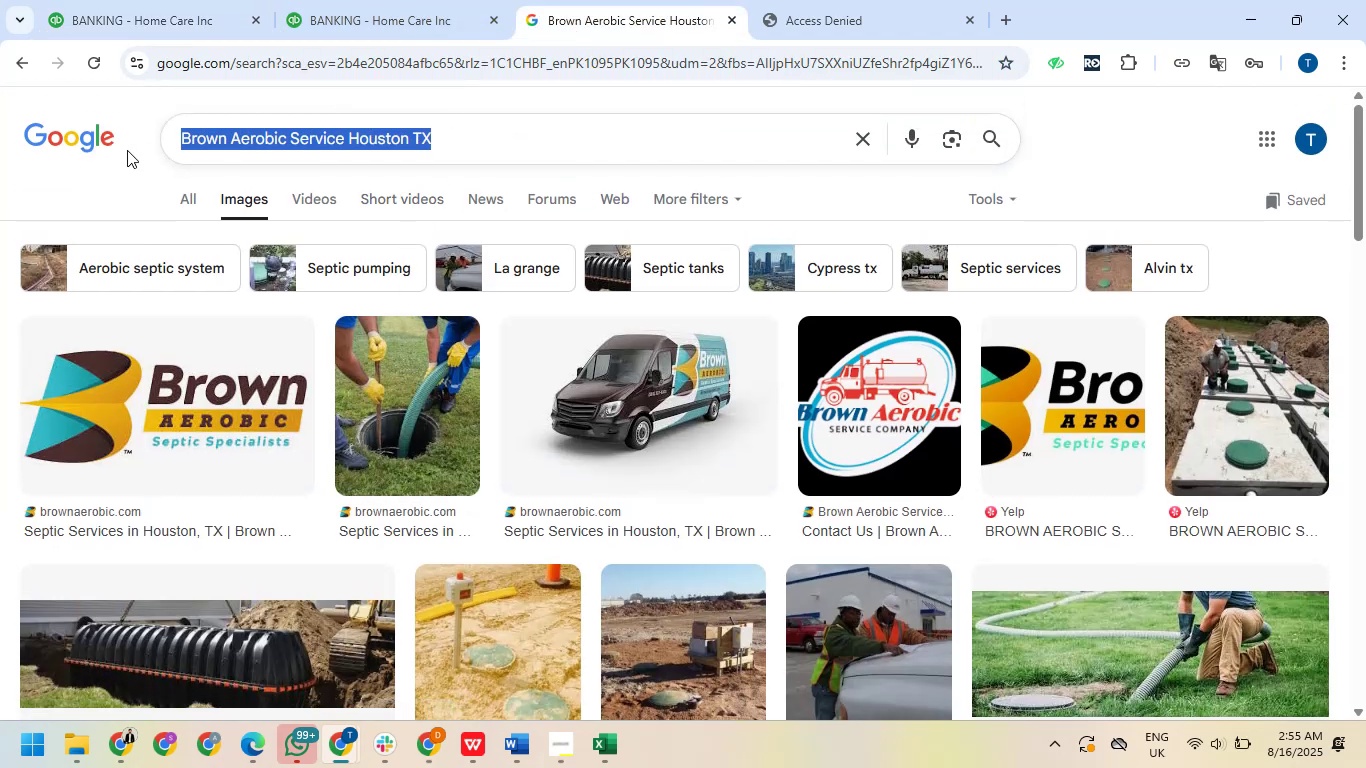 
key(Control+V)
 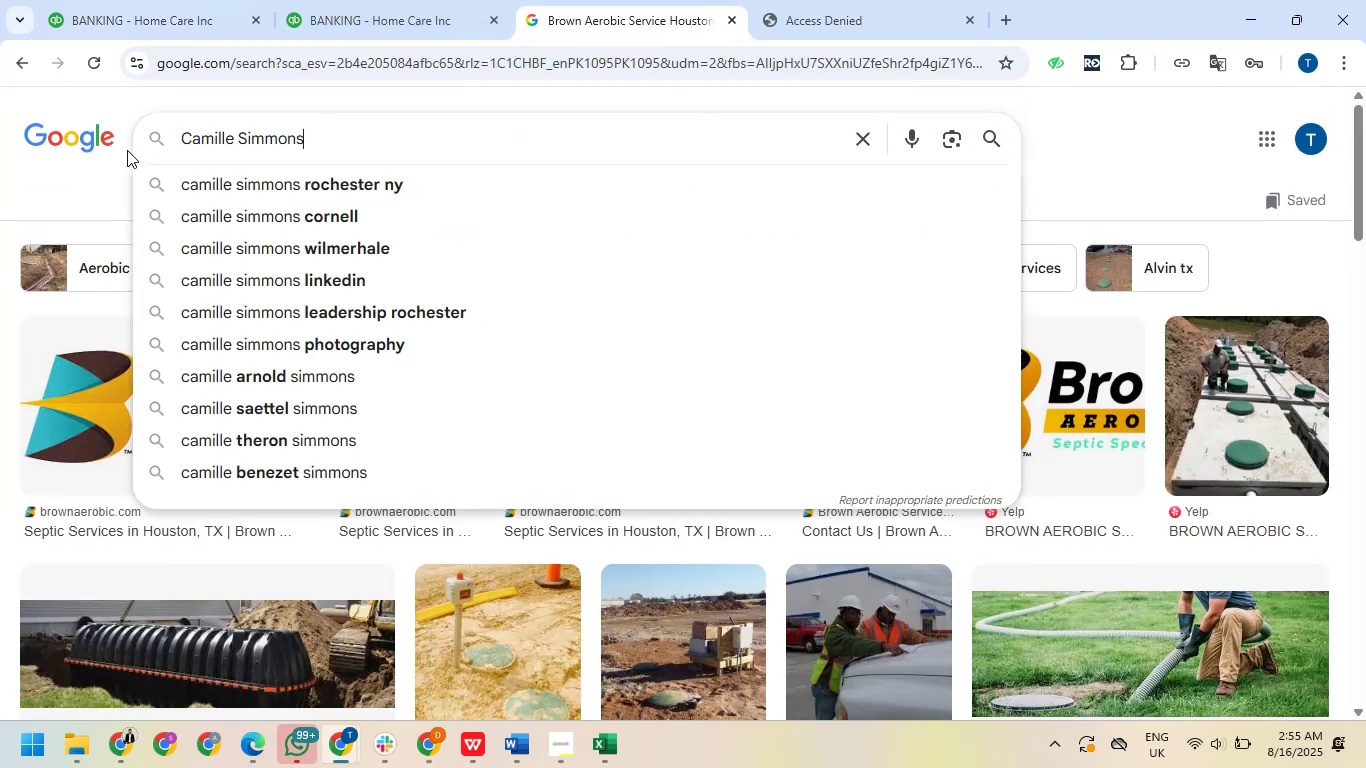 
key(NumpadEnter)
 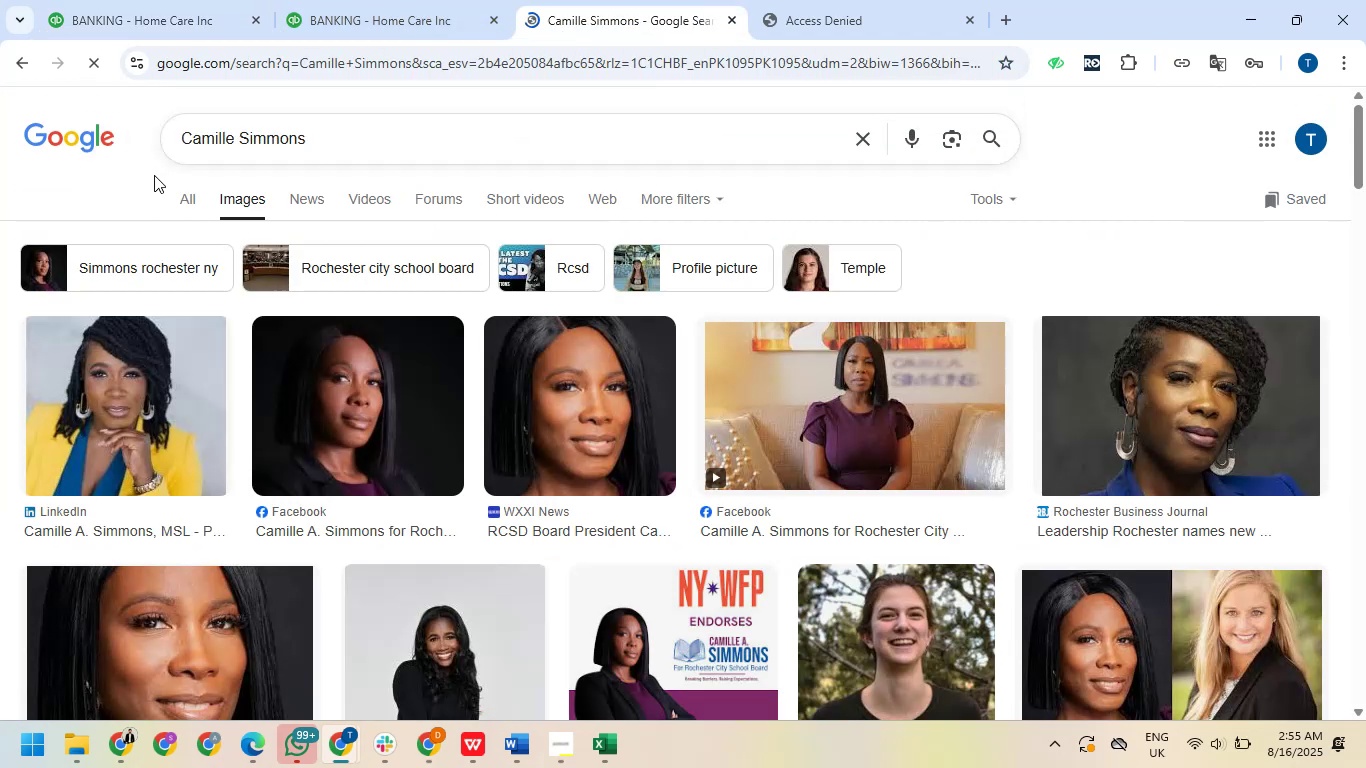 
left_click([198, 204])
 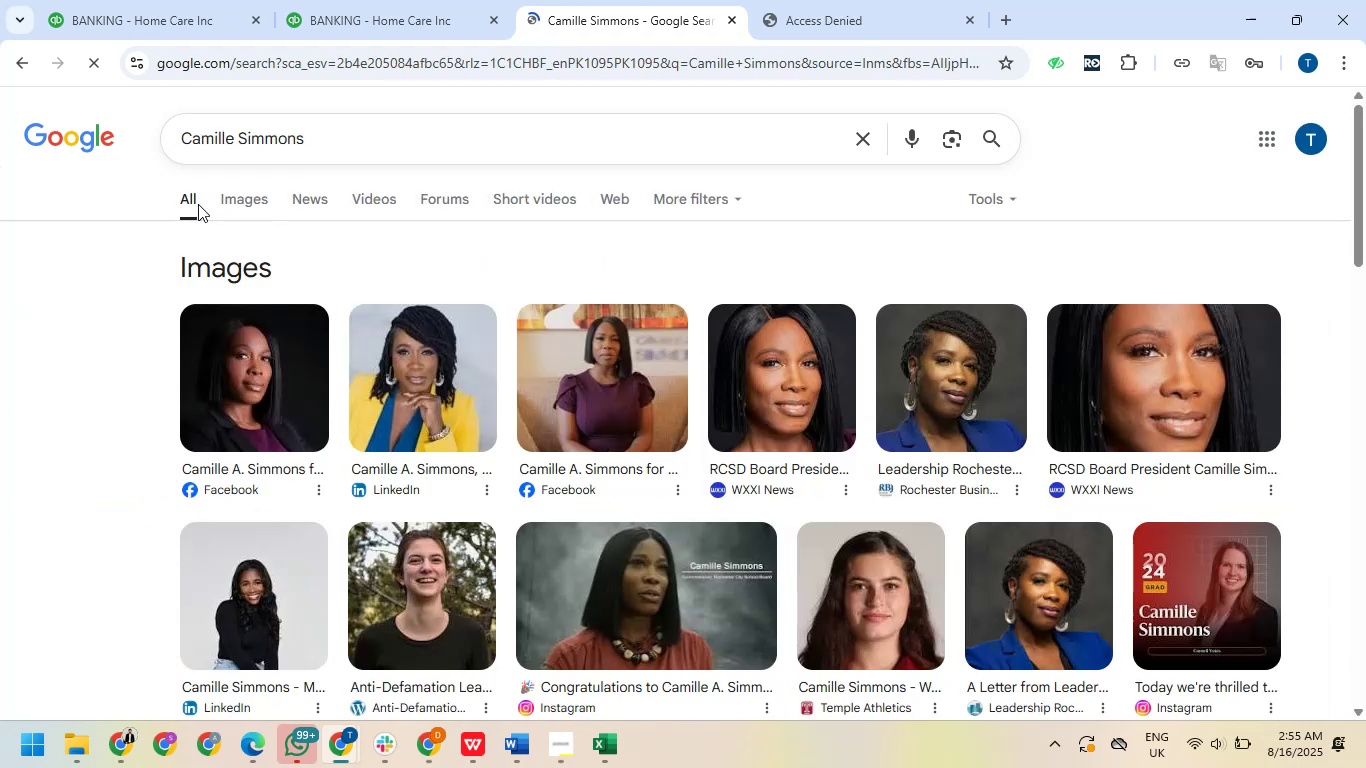 
scroll: coordinate [199, 208], scroll_direction: down, amount: 5.0
 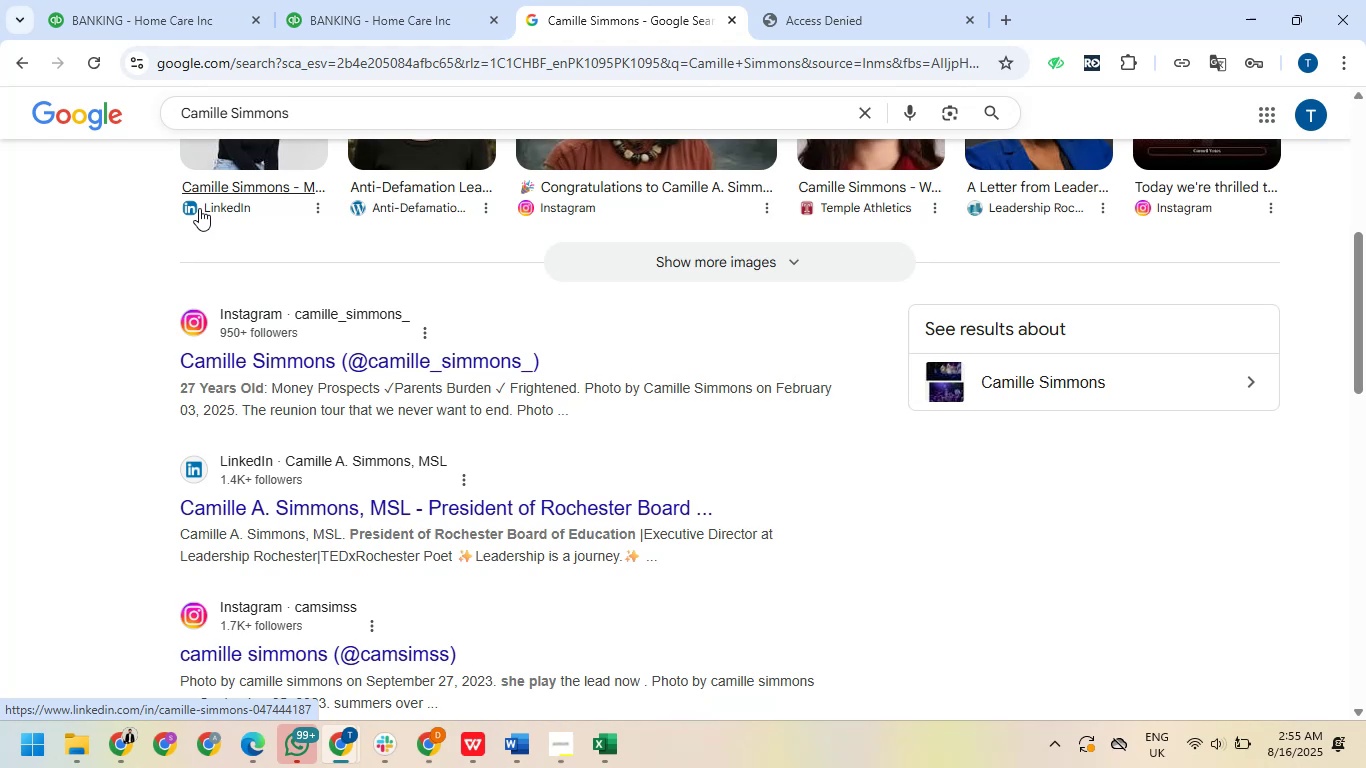 
left_click_drag(start_coordinate=[179, 0], to_coordinate=[179, 5])
 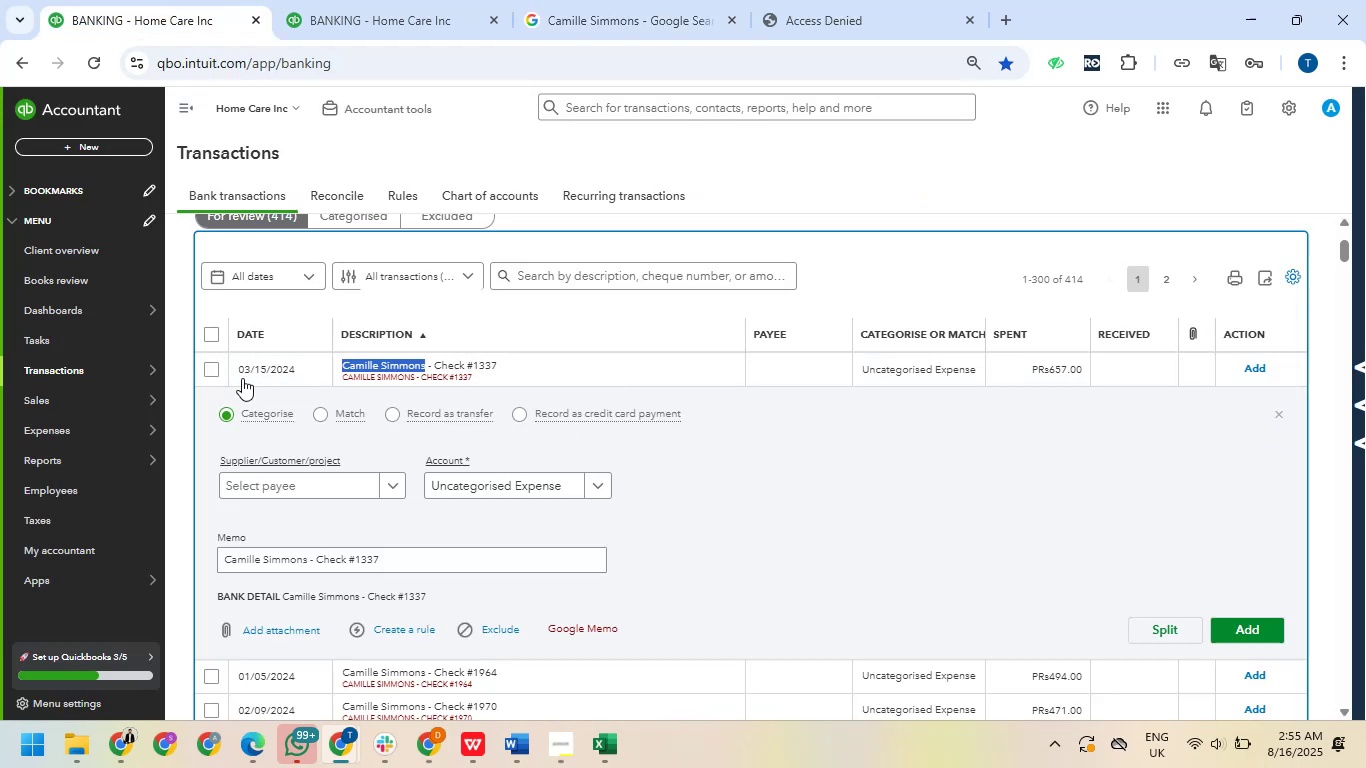 
wait(6.36)
 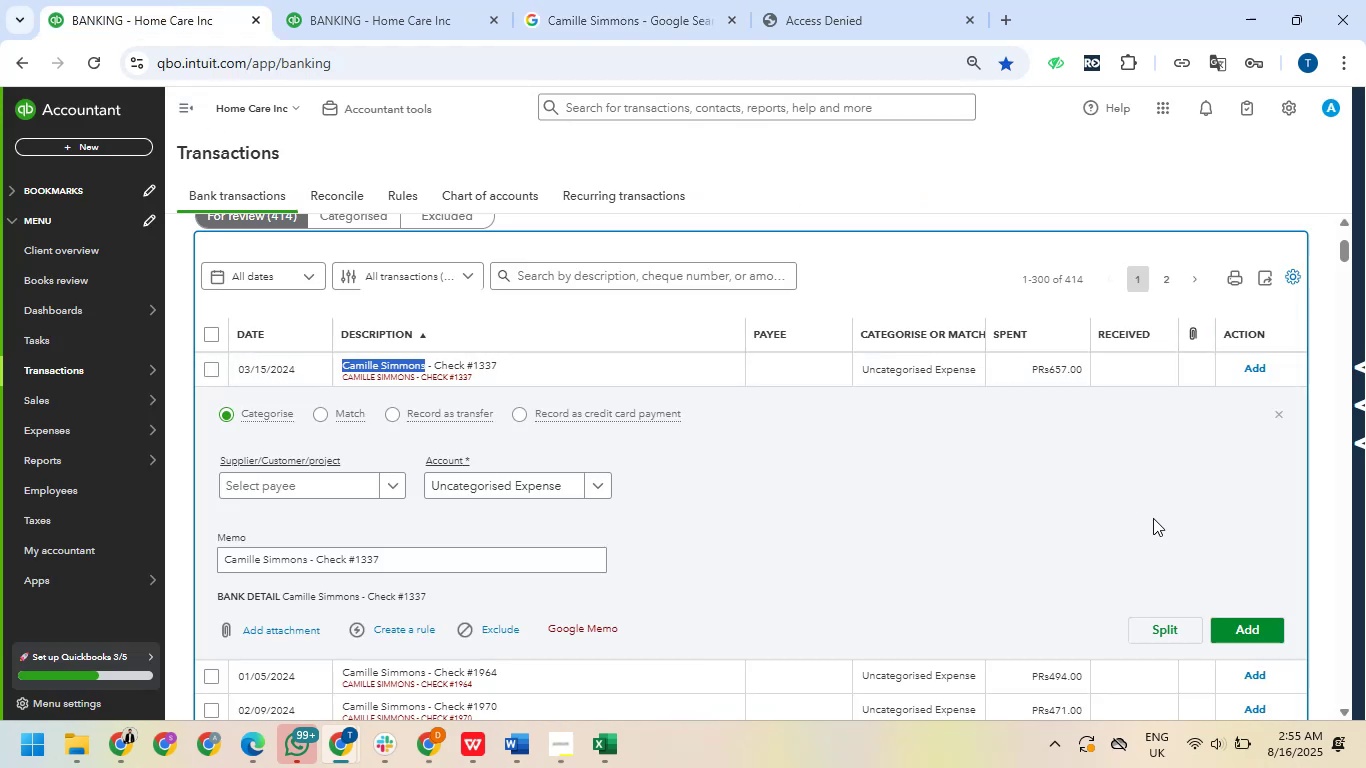 
left_click([210, 372])
 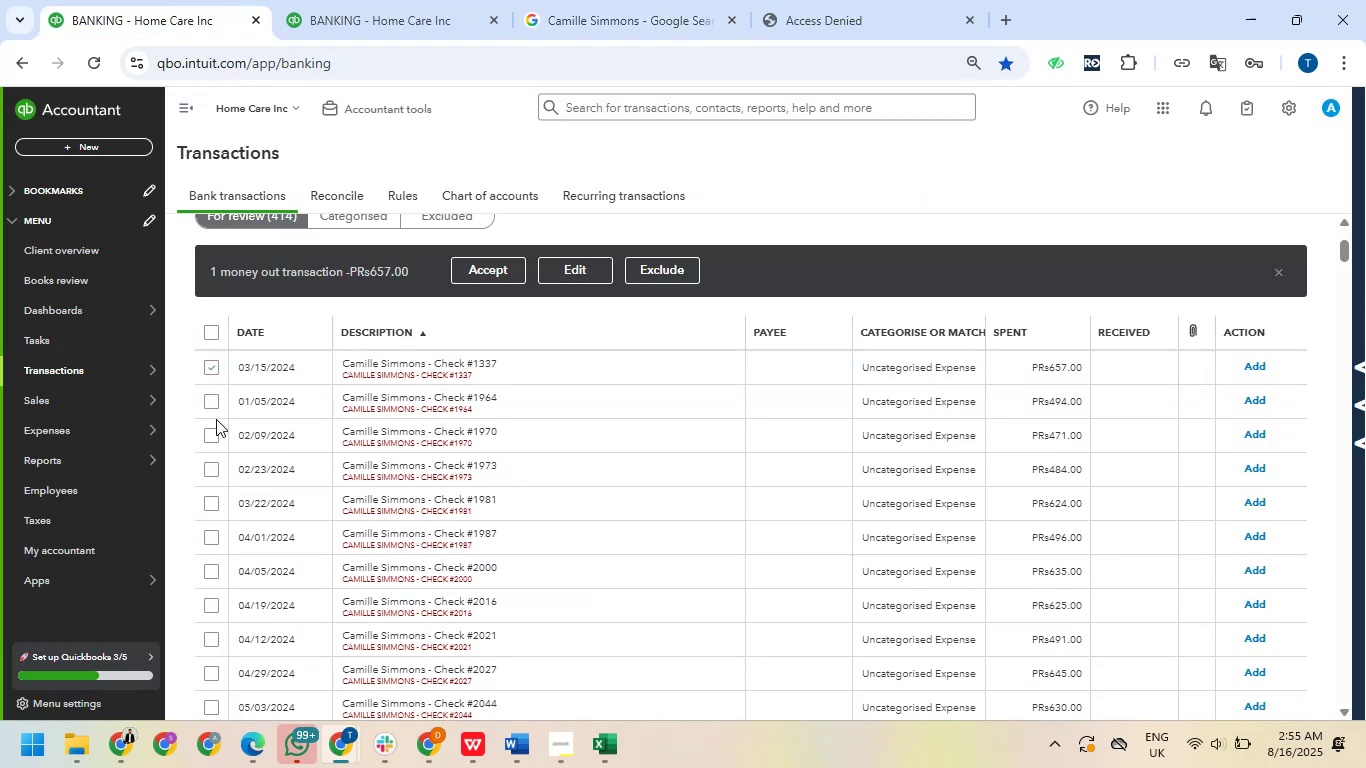 
scroll: coordinate [212, 447], scroll_direction: down, amount: 4.0
 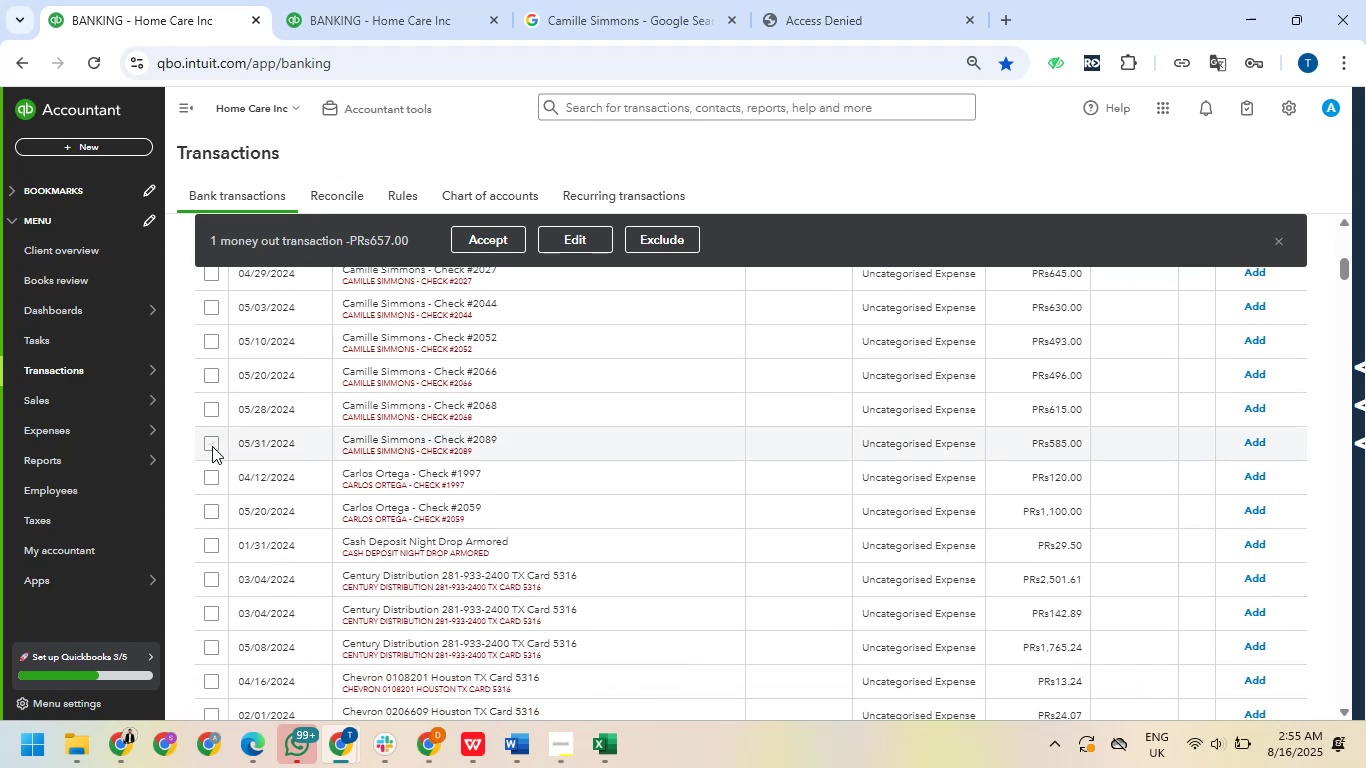 
hold_key(key=ShiftLeft, duration=1.5)
 